 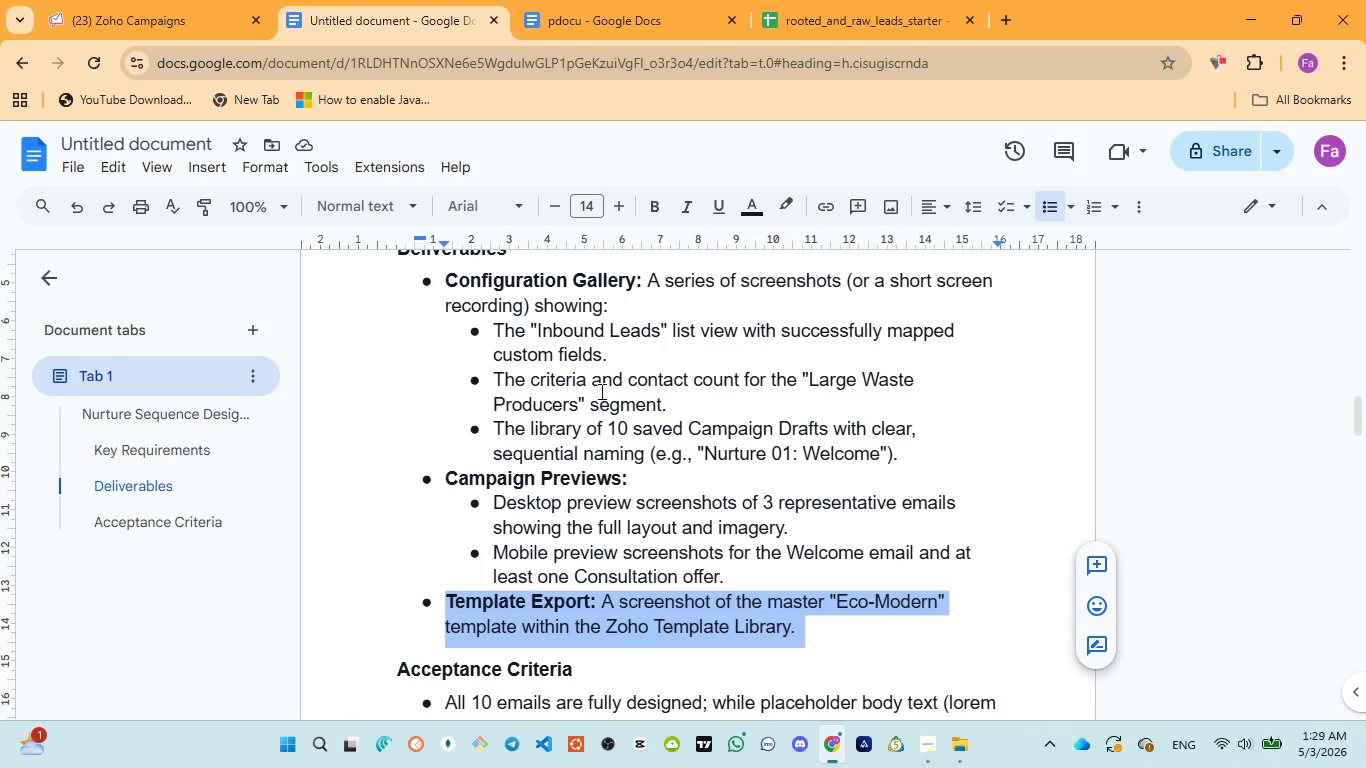 
left_click([652, 20])
 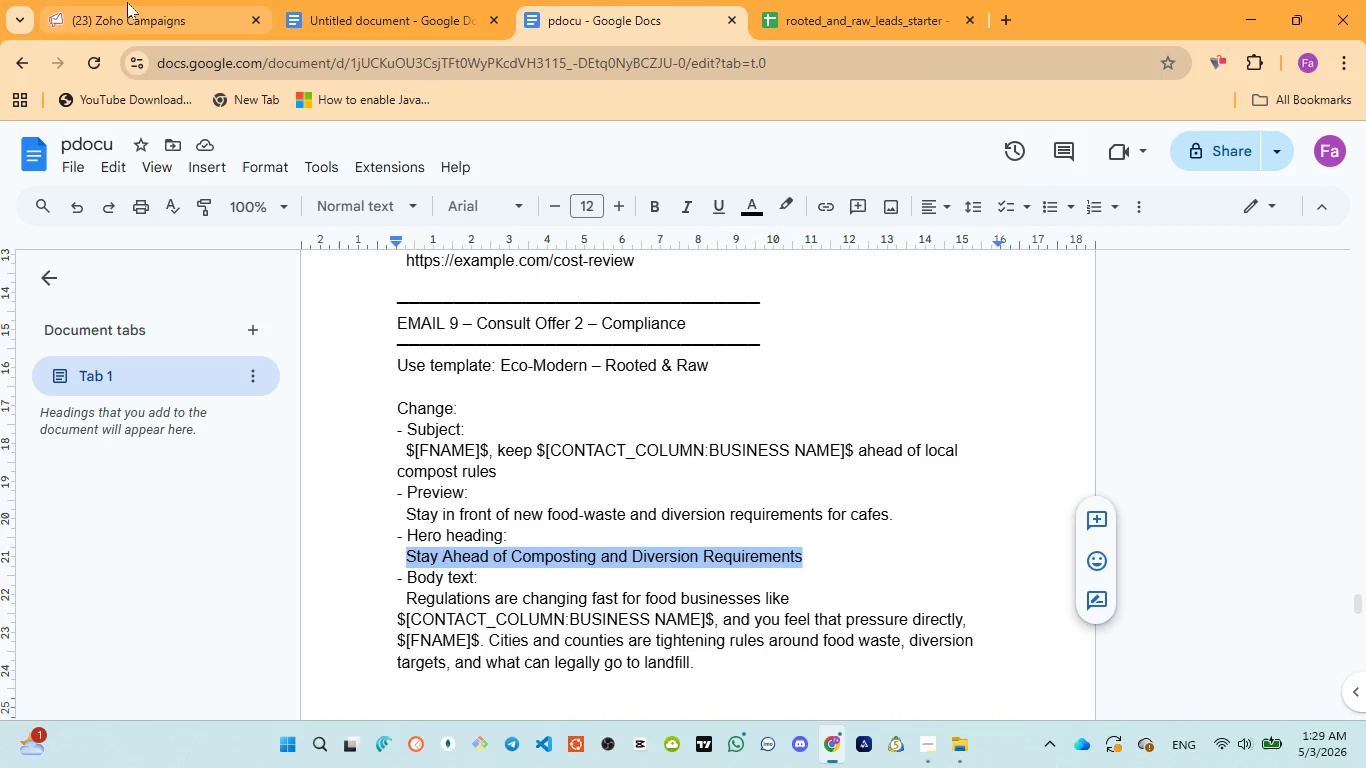 
left_click([127, 2])
 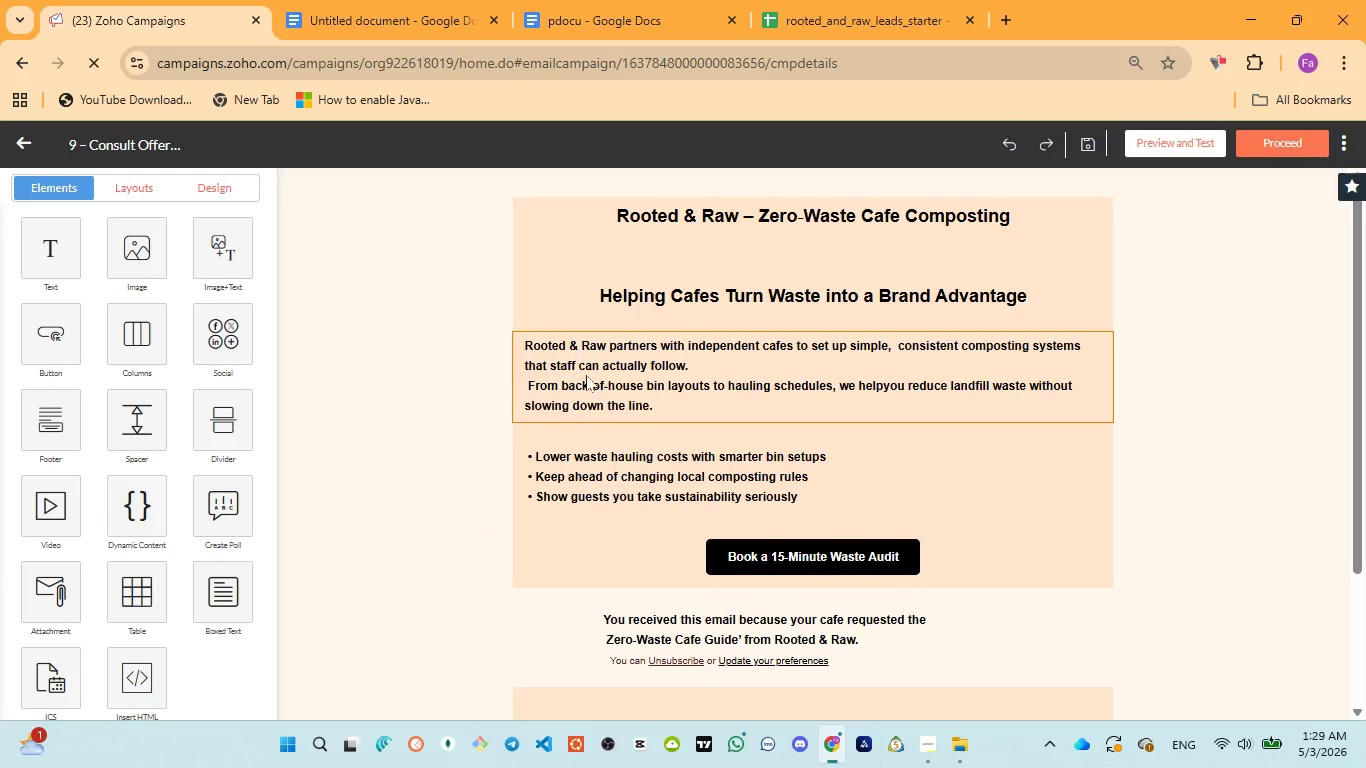 
scroll: coordinate [589, 377], scroll_direction: up, amount: 1.0
 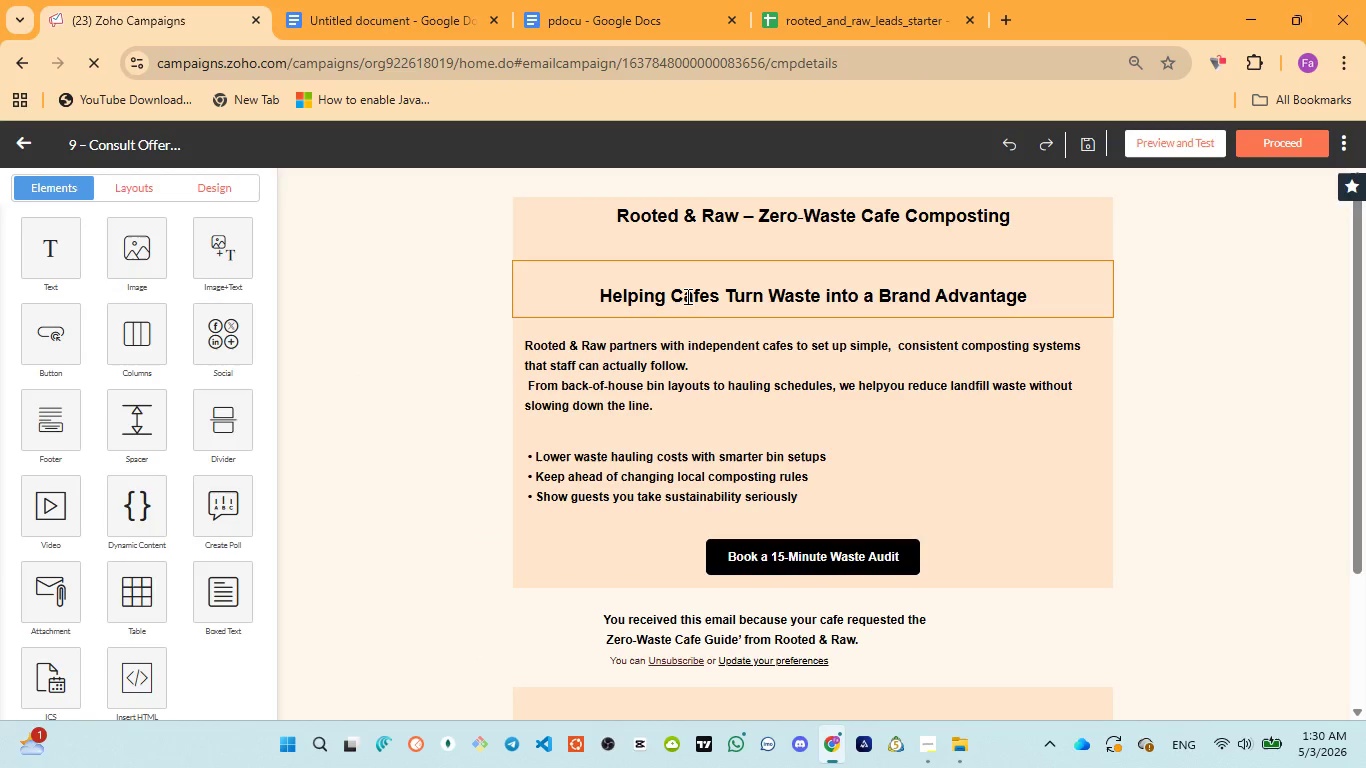 
left_click([686, 308])
 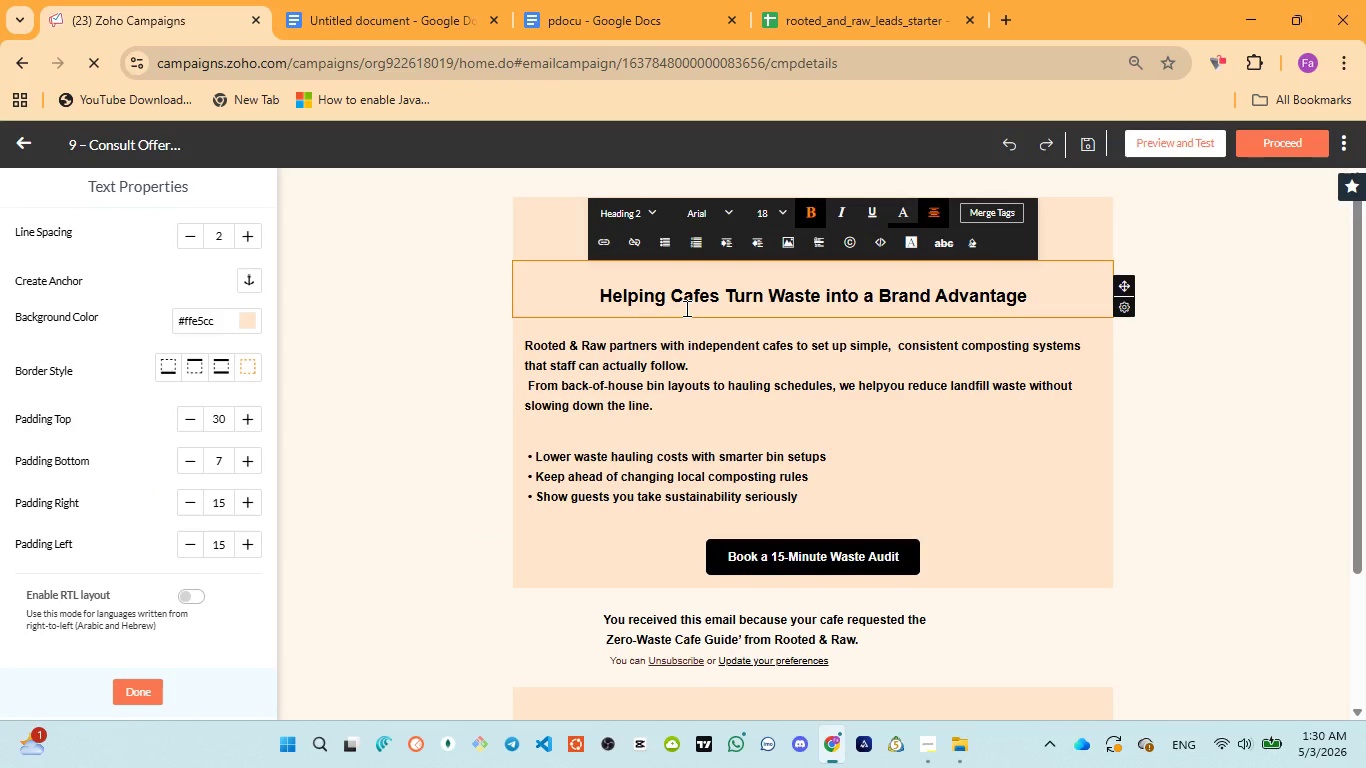 
key(Control+A)
 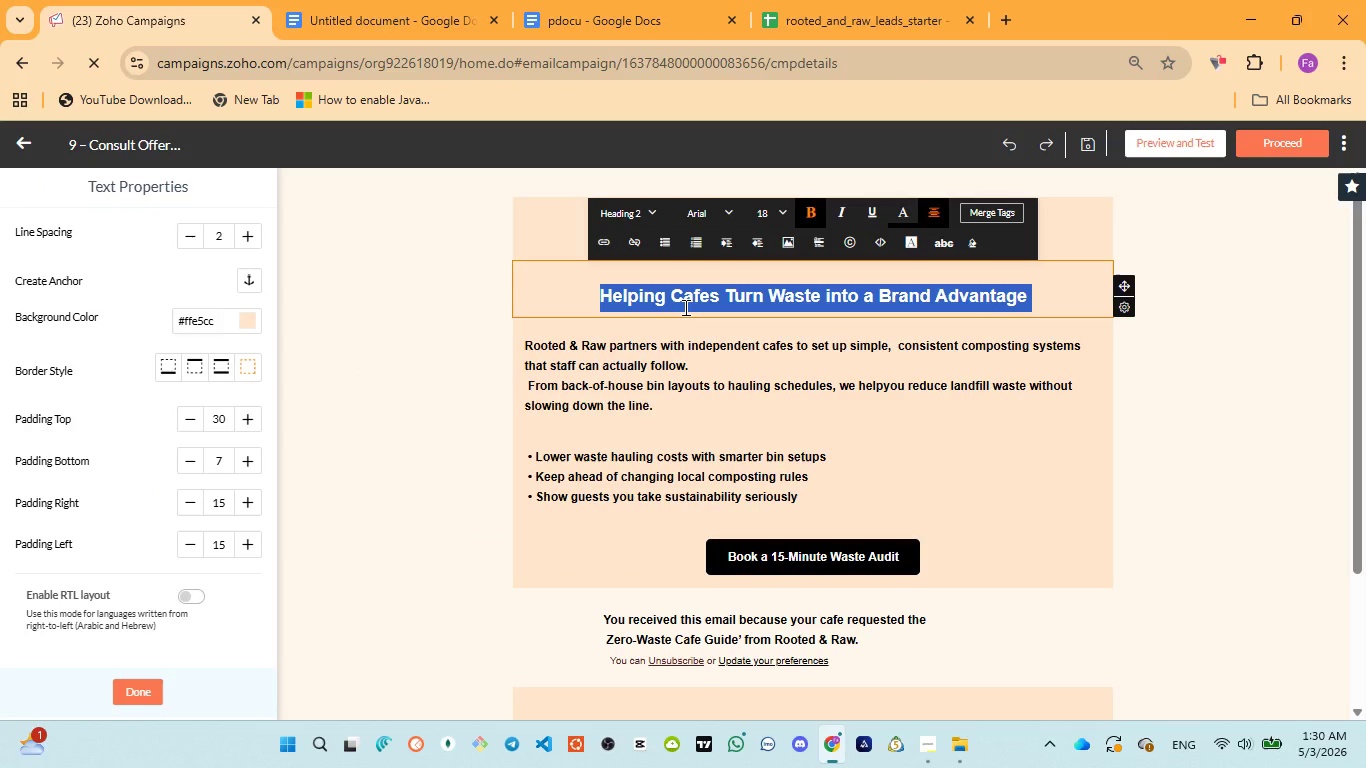 
key(Control+V)
 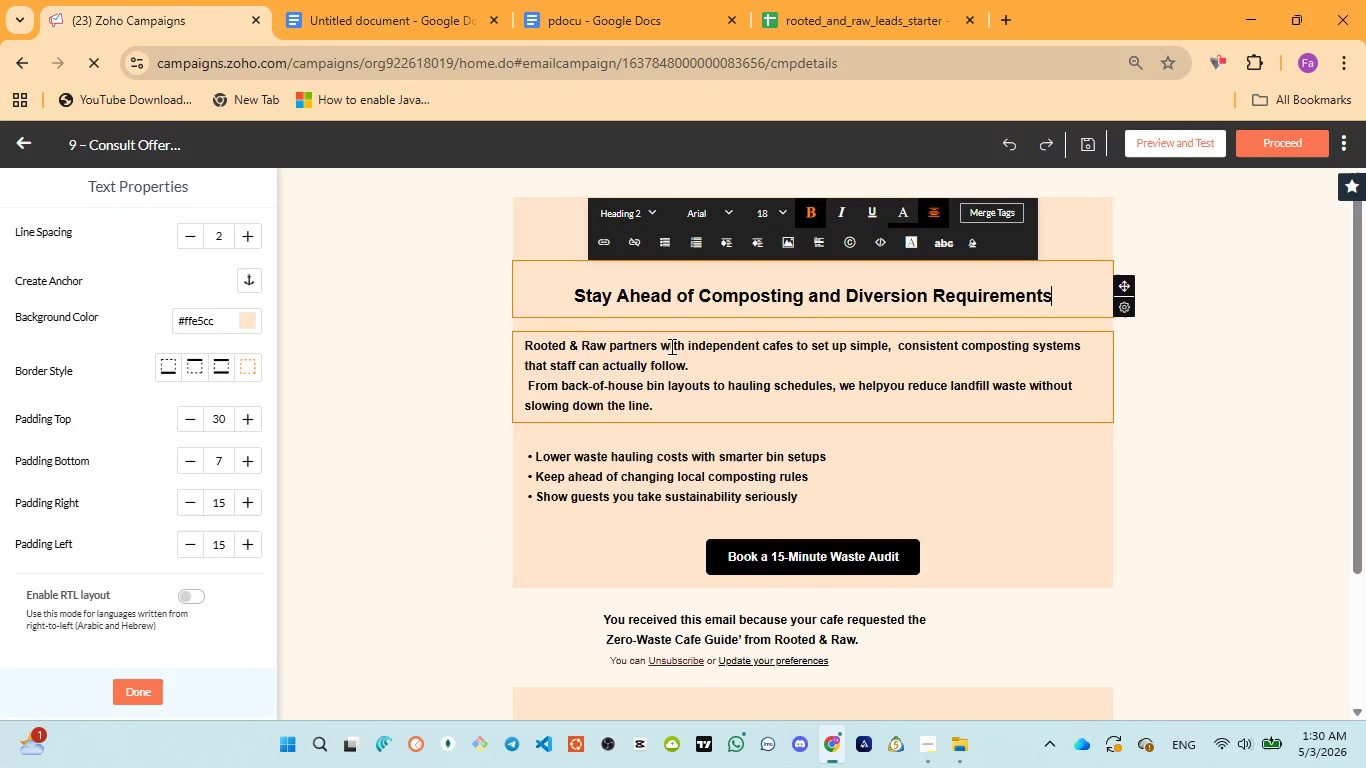 
left_click([668, 349])
 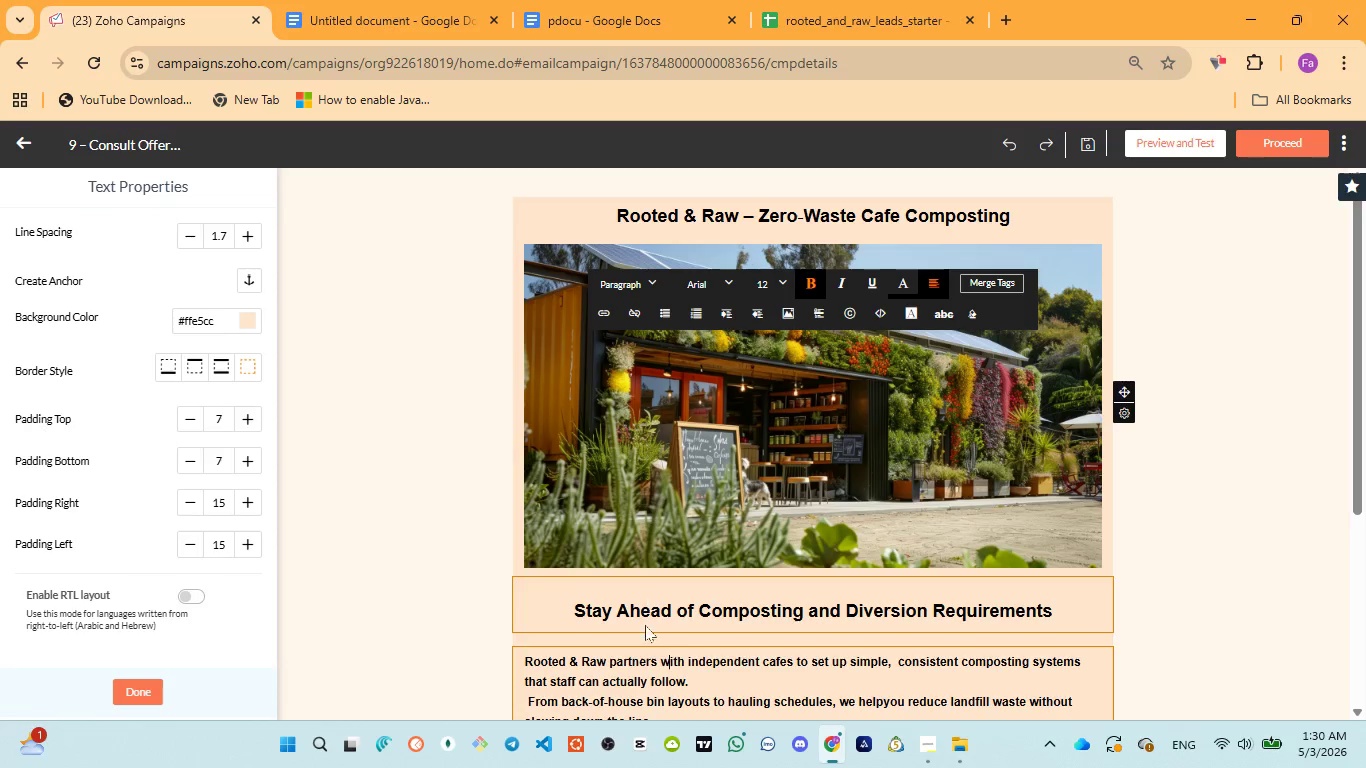 
scroll: coordinate [692, 636], scroll_direction: down, amount: 1.0
 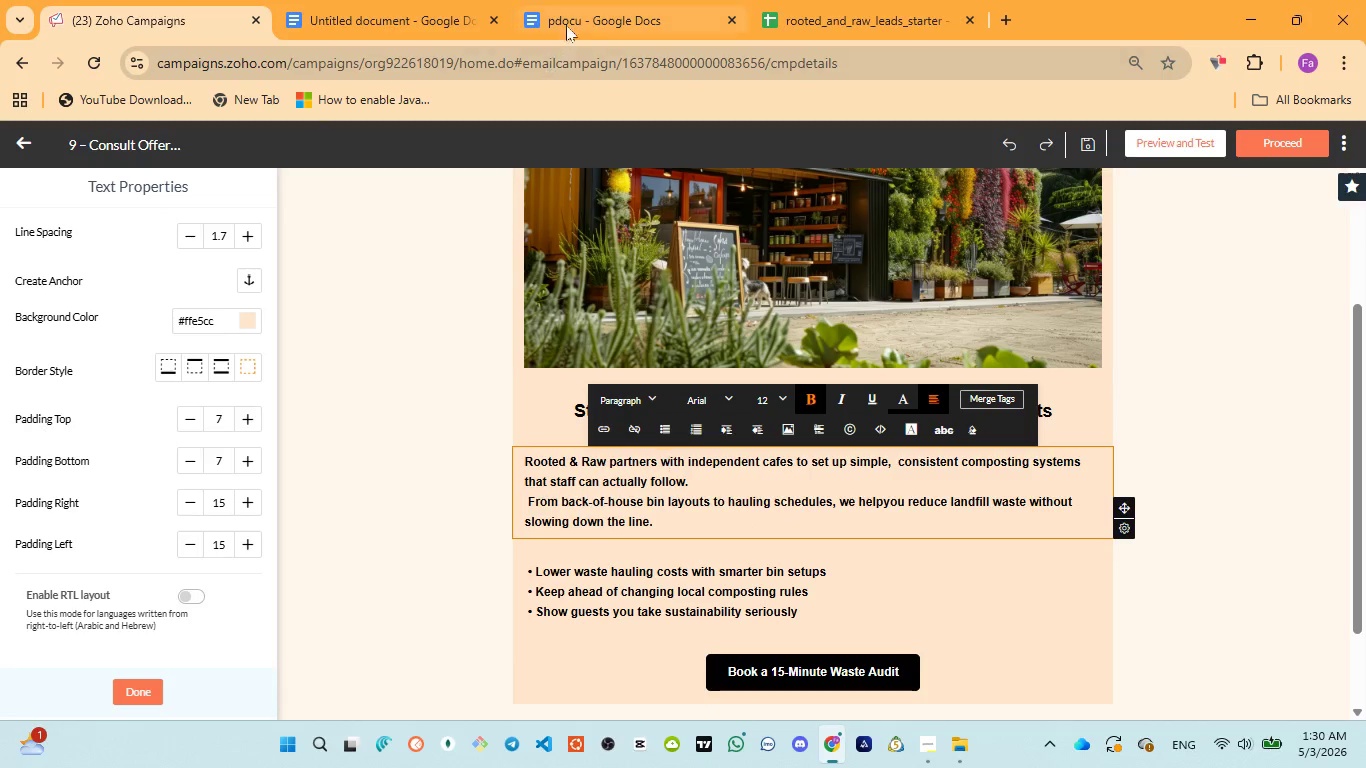 
left_click([568, 19])
 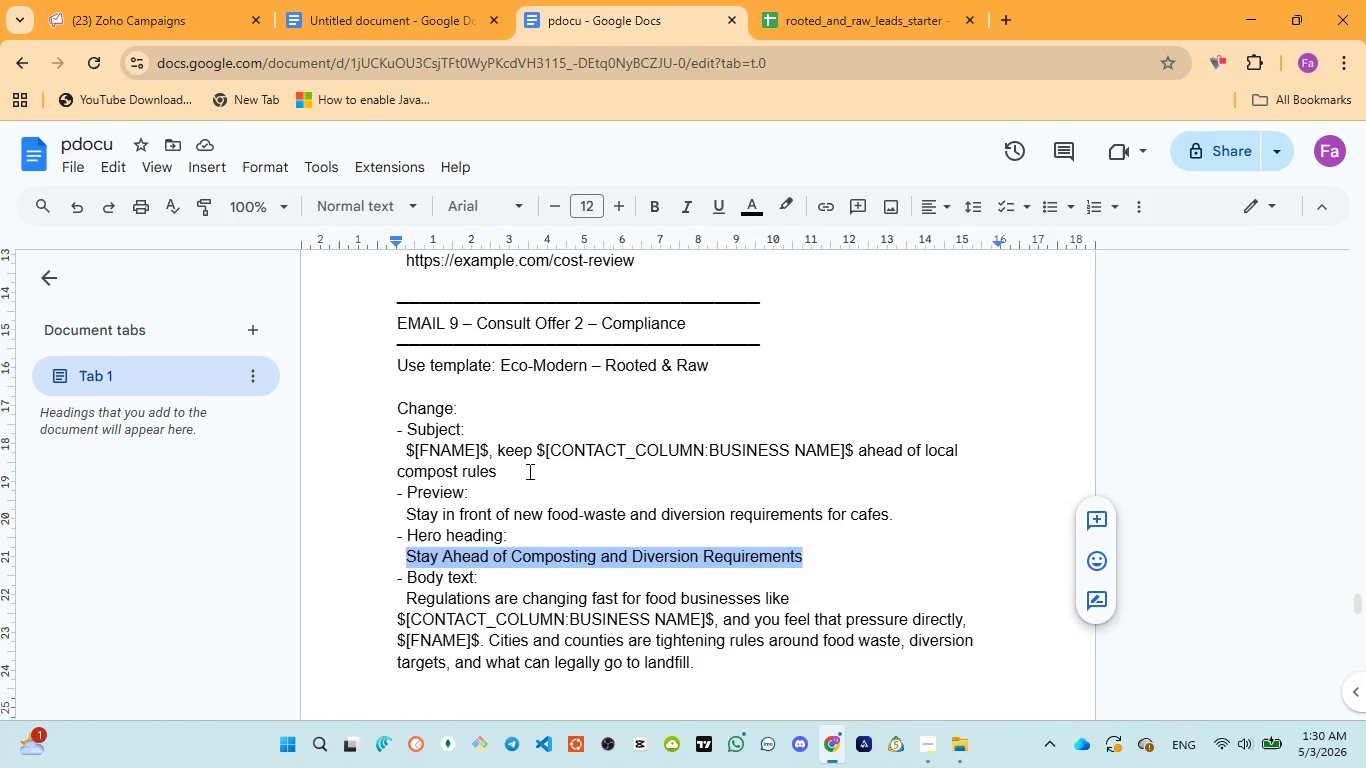 
scroll: coordinate [526, 477], scroll_direction: down, amount: 2.0
 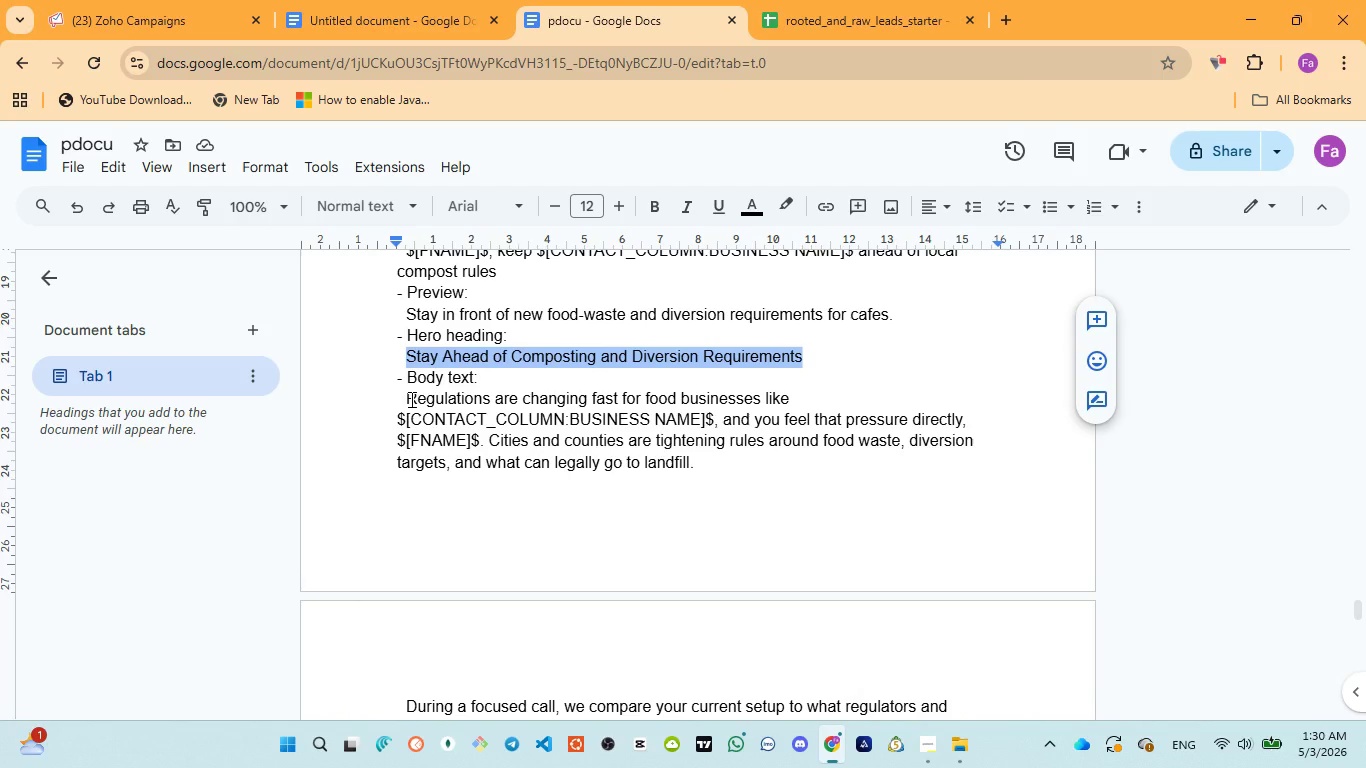 
left_click_drag(start_coordinate=[410, 399], to_coordinate=[511, 498])
 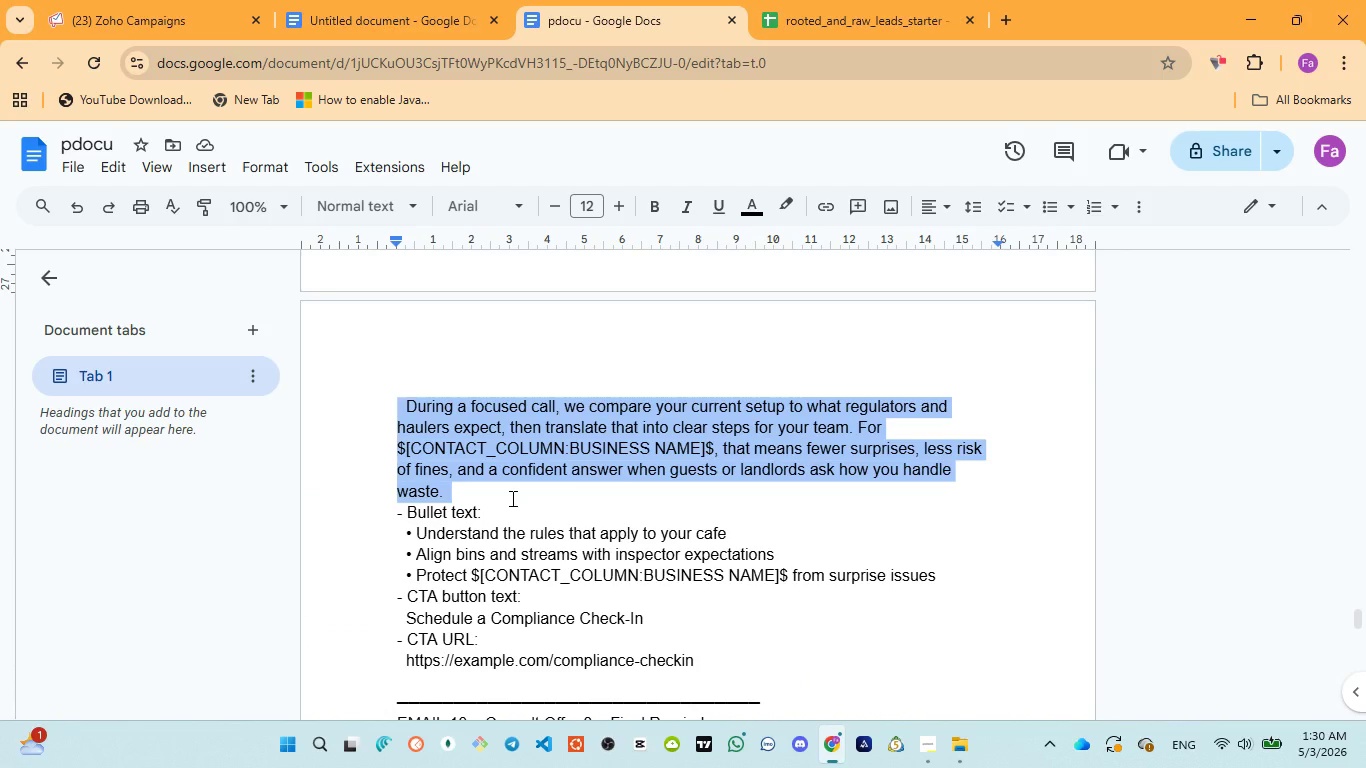 
scroll: coordinate [560, 504], scroll_direction: none, amount: 0.0
 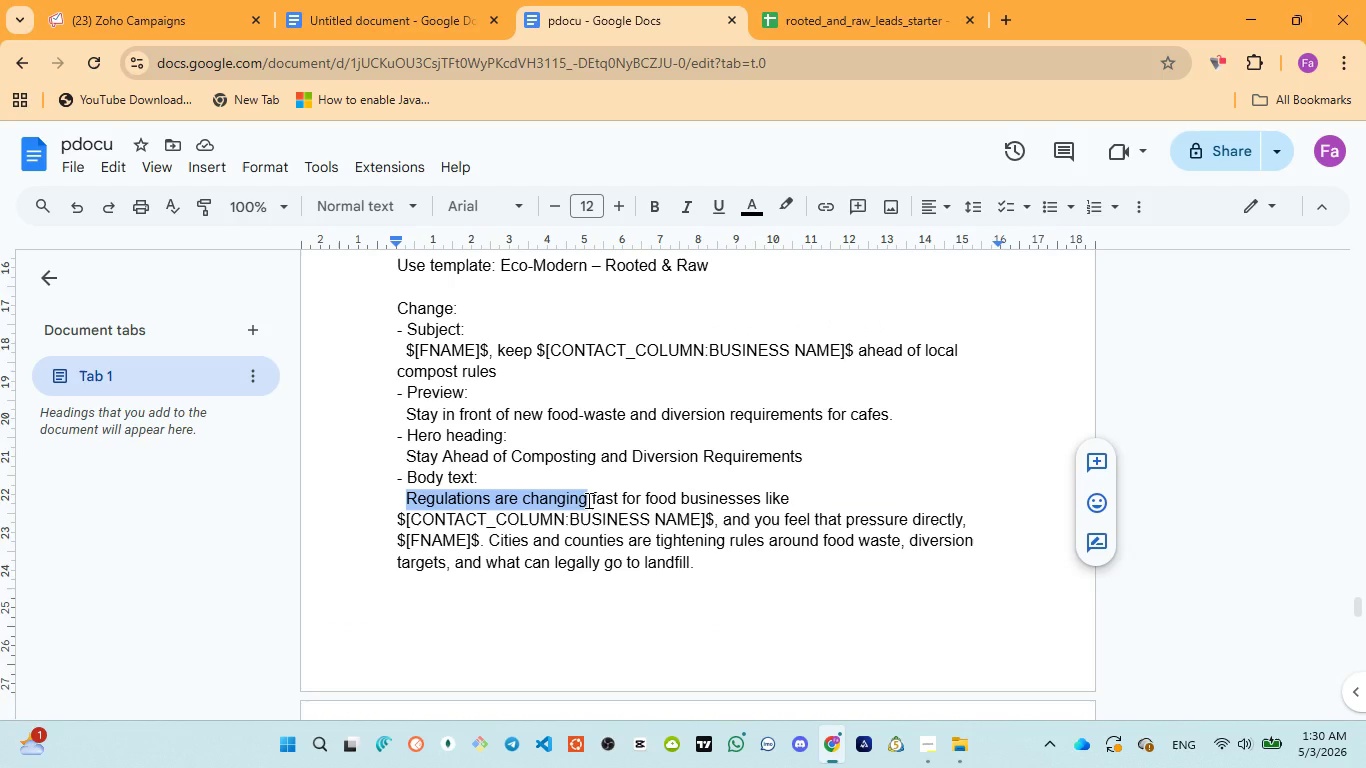 
scroll: coordinate [587, 500], scroll_direction: down, amount: 1.0
 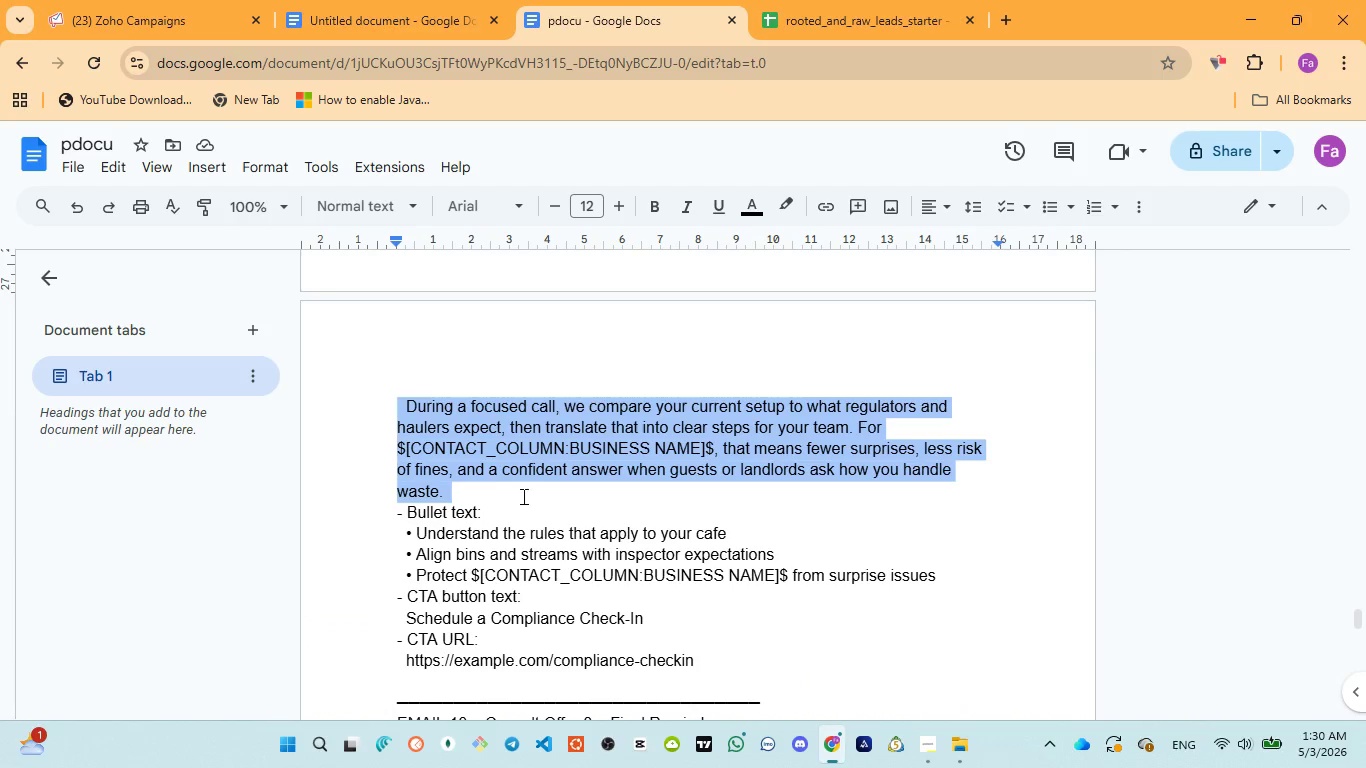 
key(Control+C)
 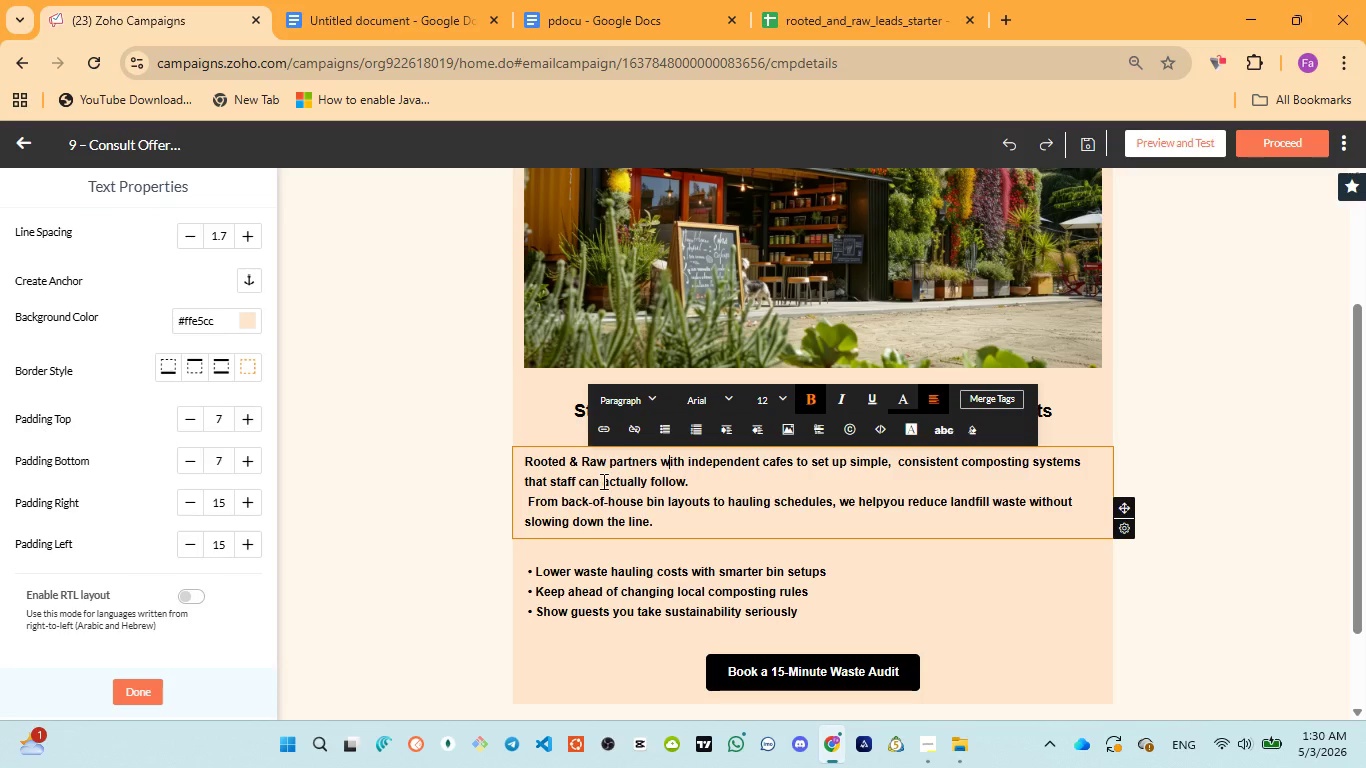 
key(Control+A)
 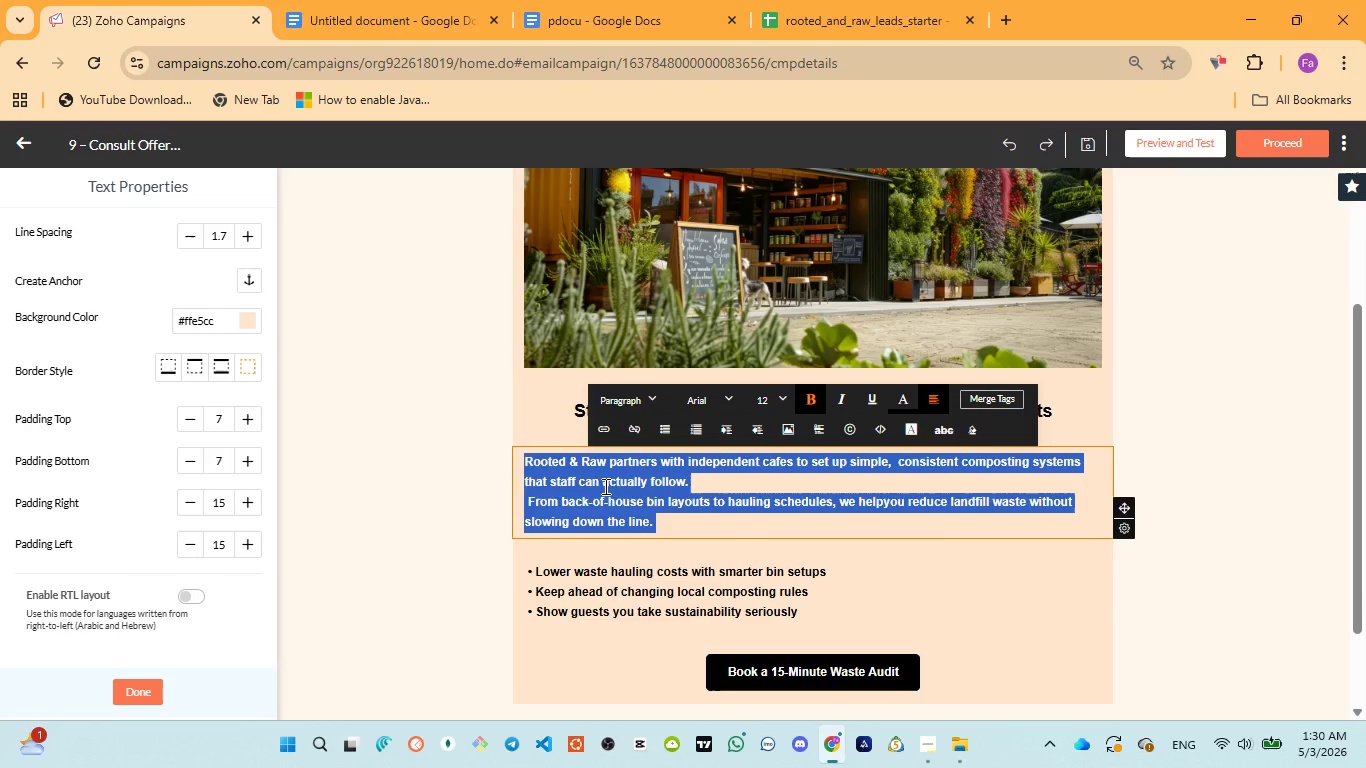 
key(Control+V)
 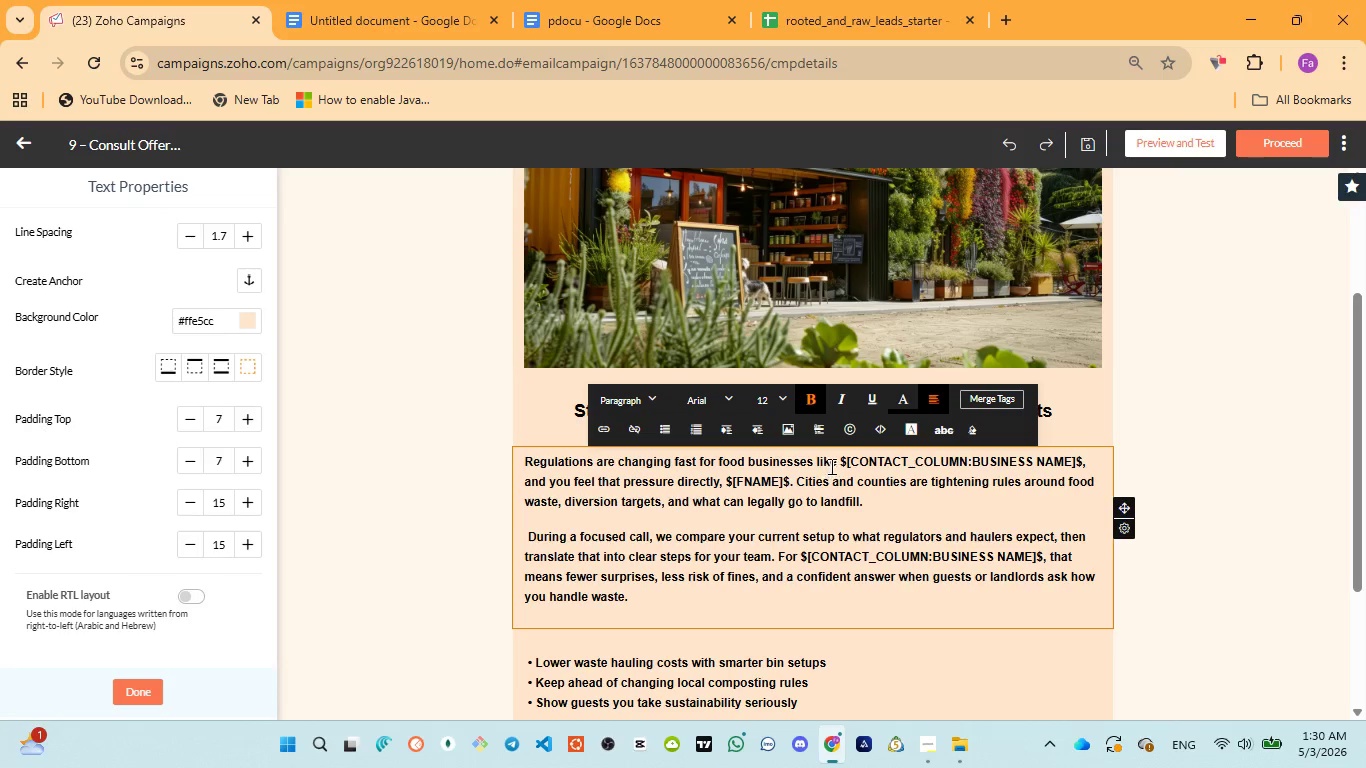 
left_click_drag(start_coordinate=[839, 462], to_coordinate=[1082, 459])
 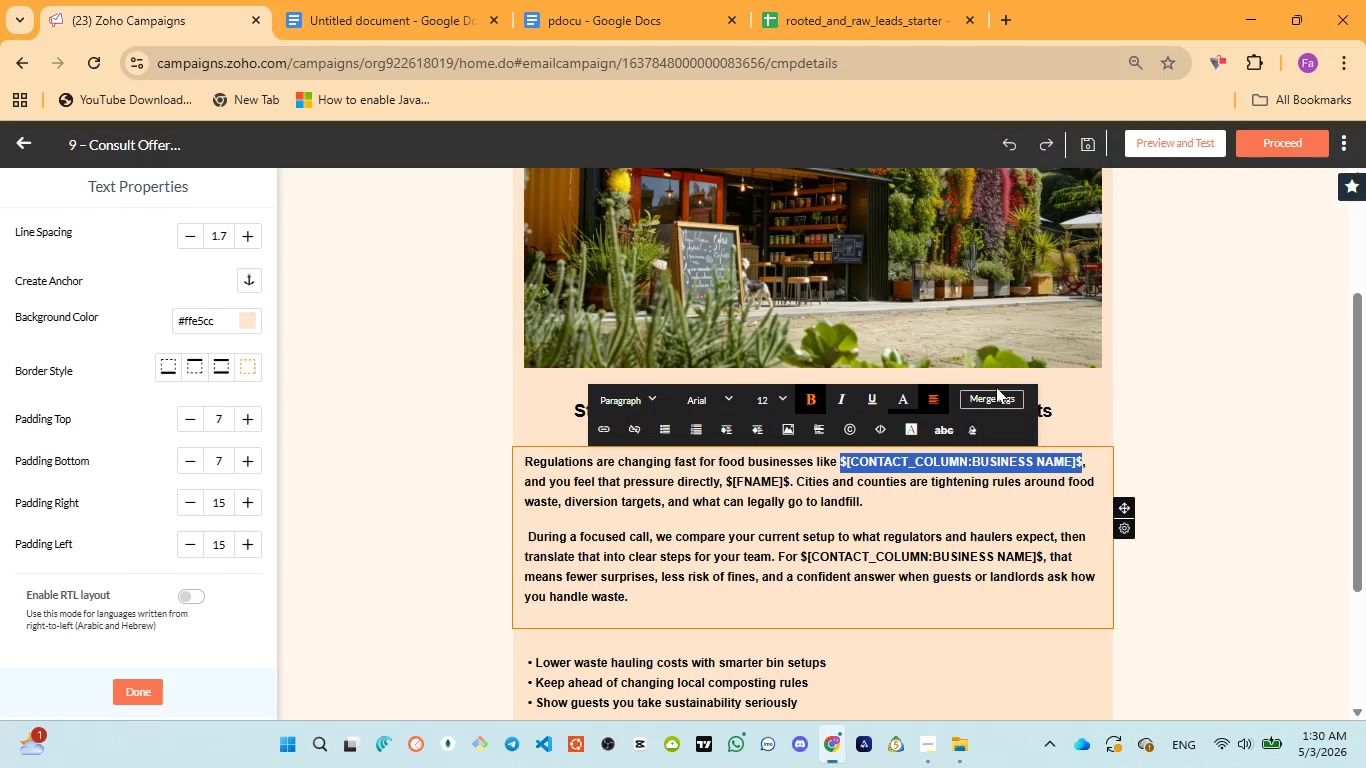 
left_click([994, 397])
 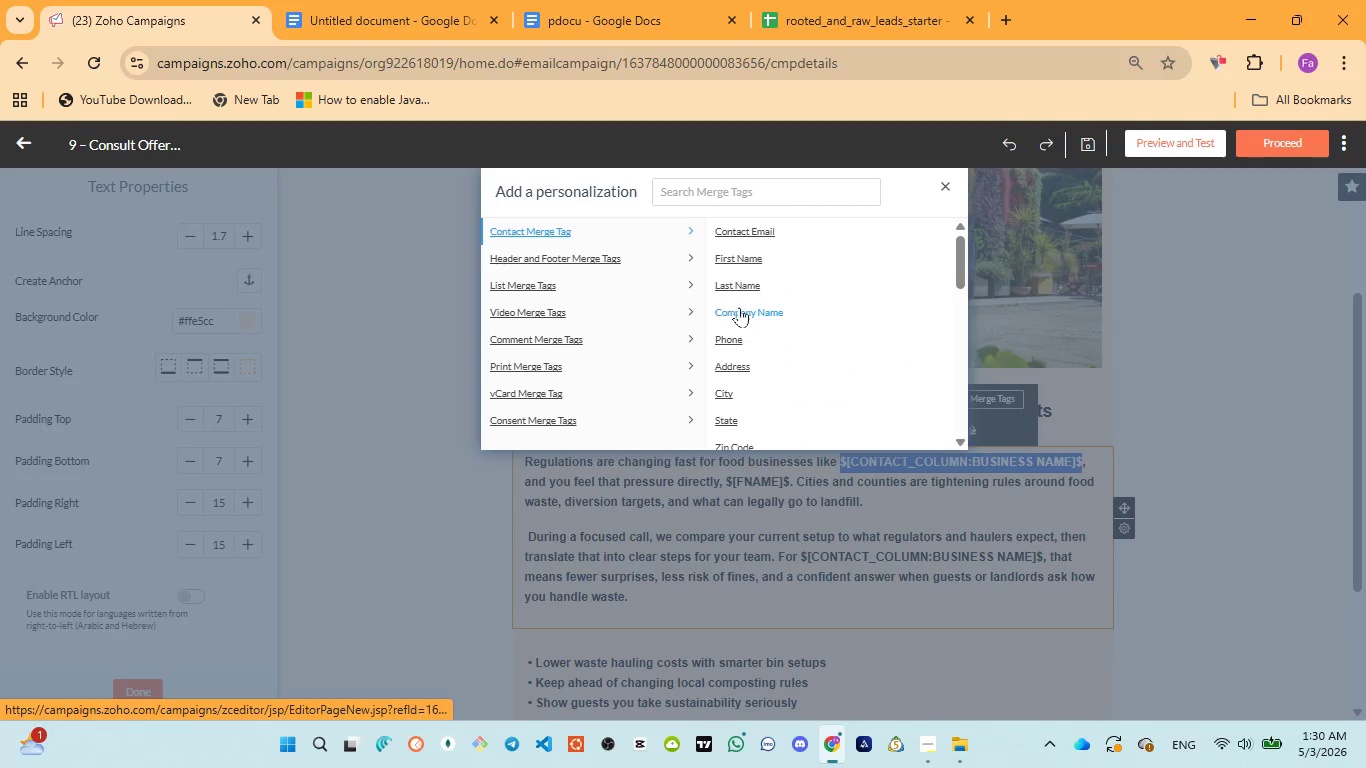 
scroll: coordinate [759, 348], scroll_direction: down, amount: 10.0
 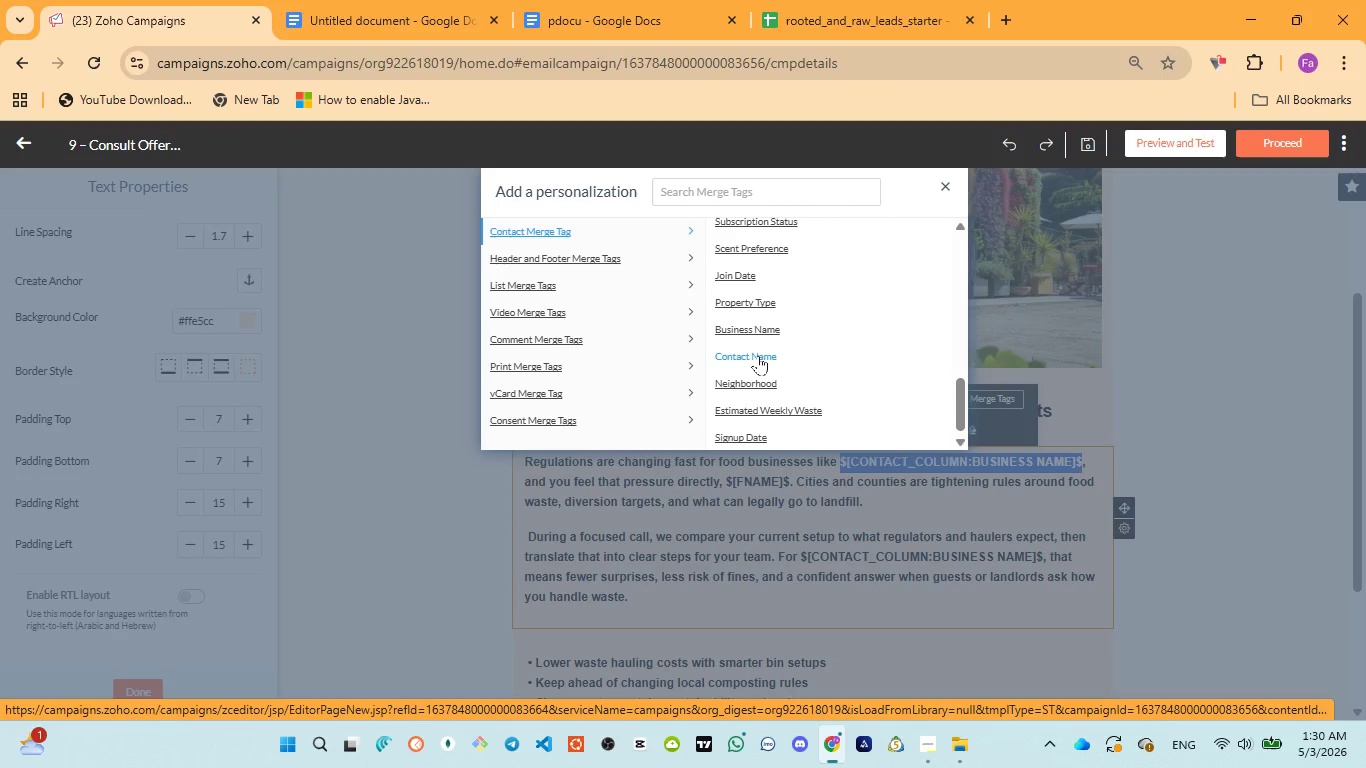 
left_click([766, 327])
 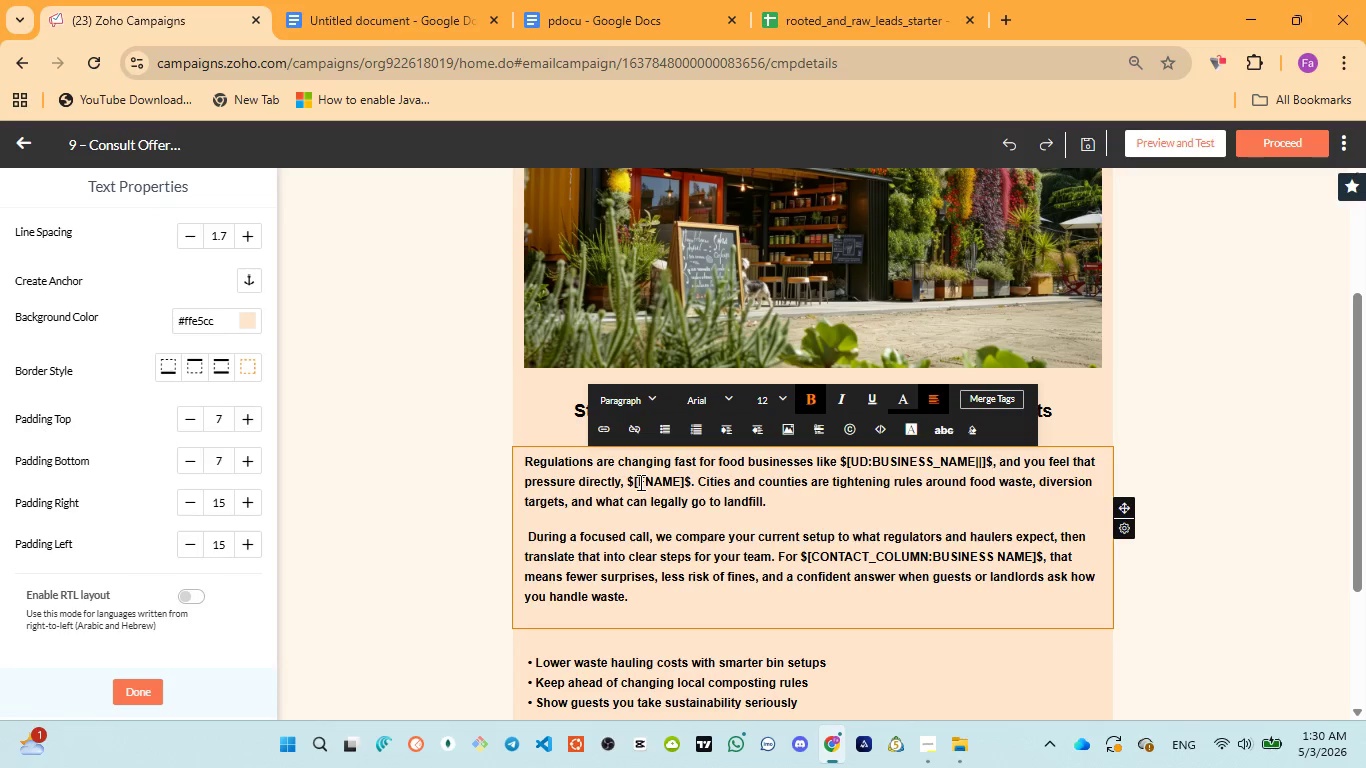 
wait(5.31)
 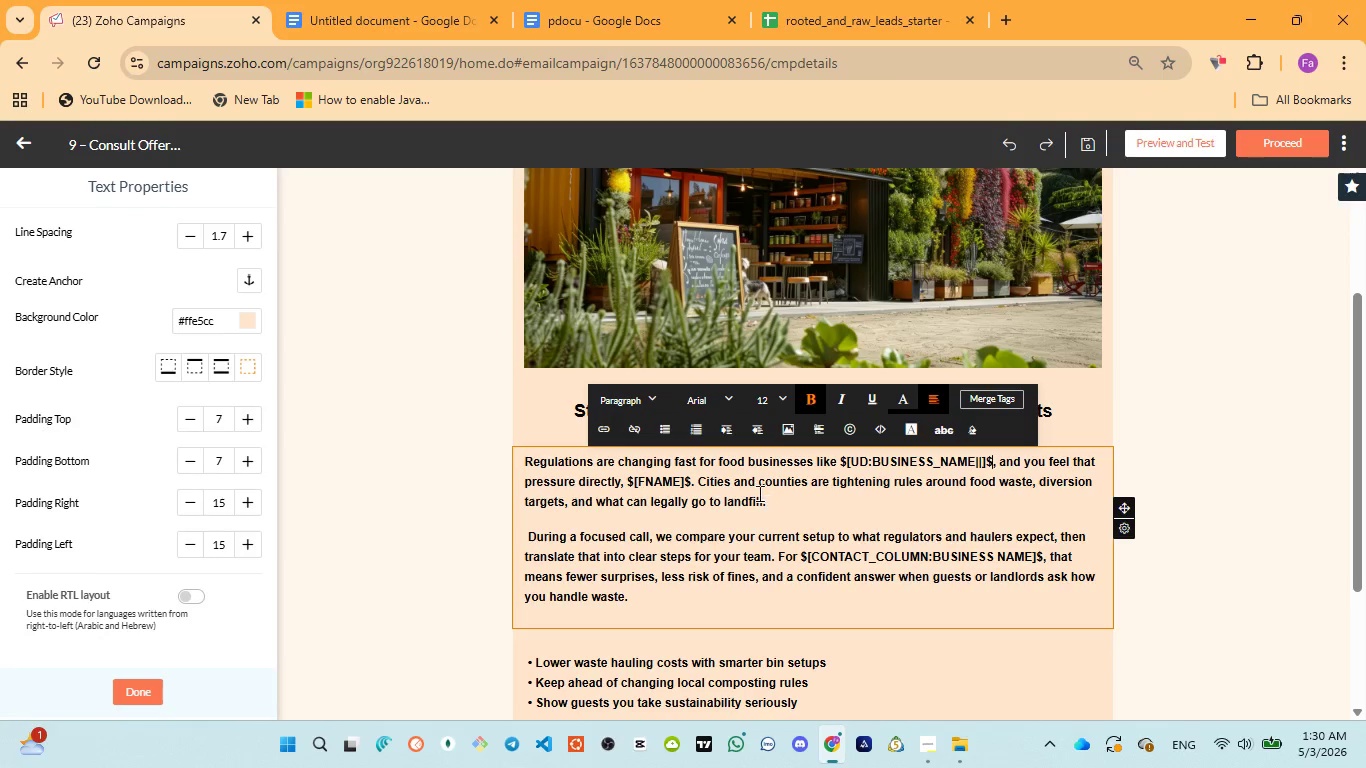 
left_click_drag(start_coordinate=[628, 483], to_coordinate=[693, 477])
 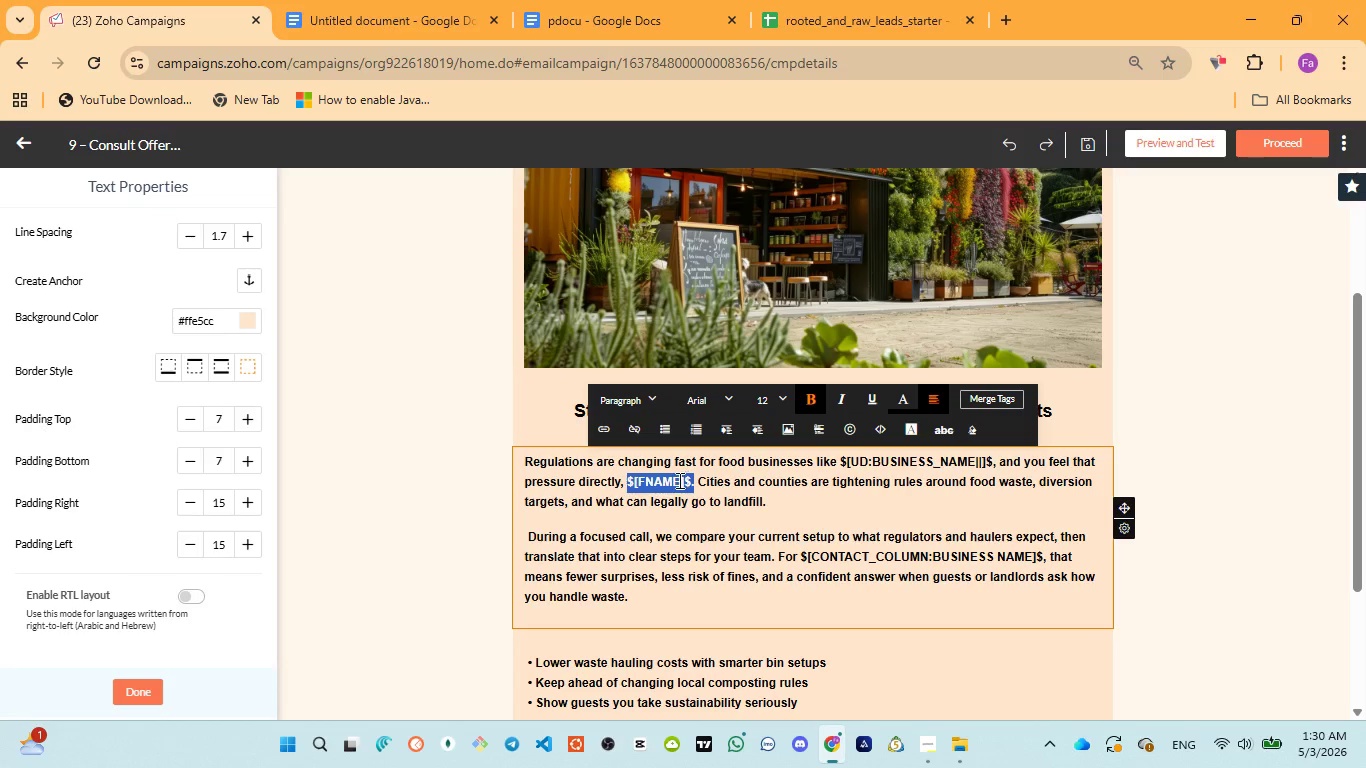 
left_click([678, 480])
 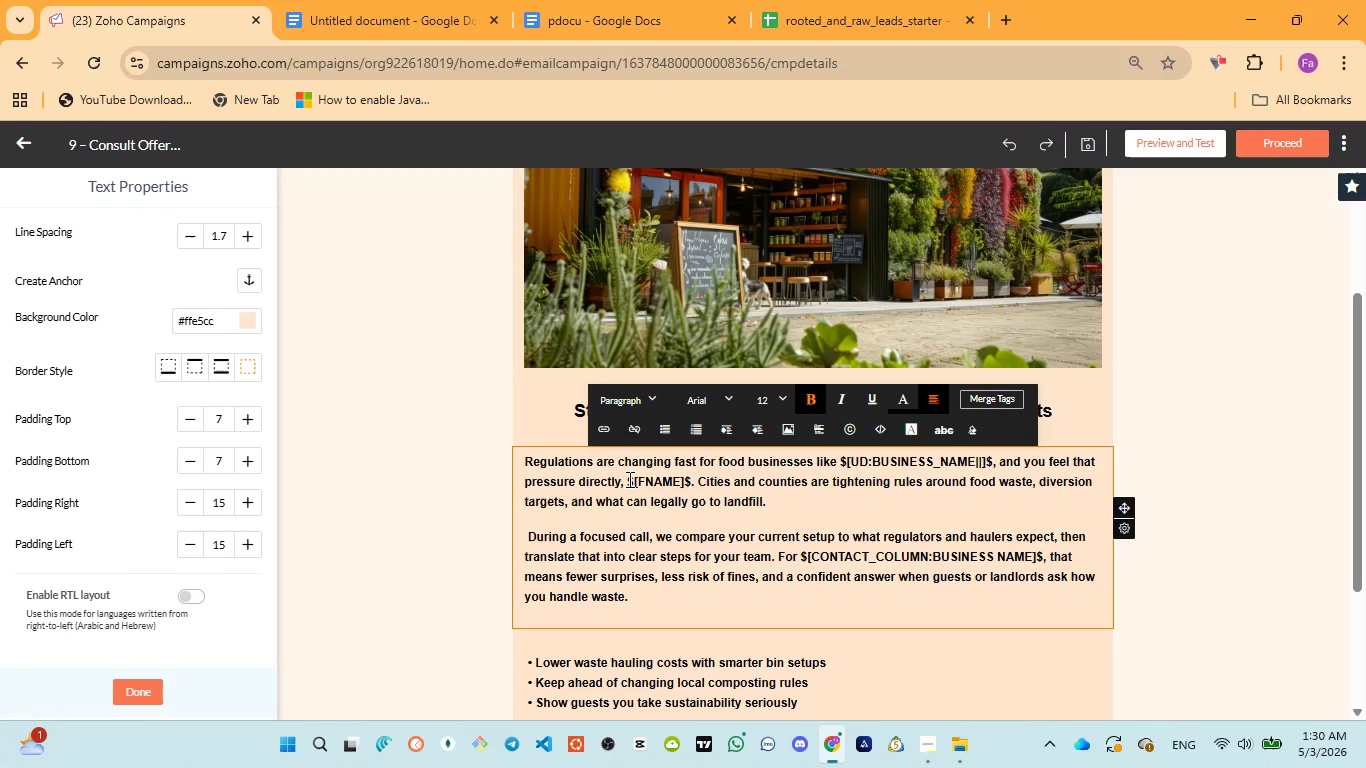 
left_click_drag(start_coordinate=[629, 478], to_coordinate=[691, 481])
 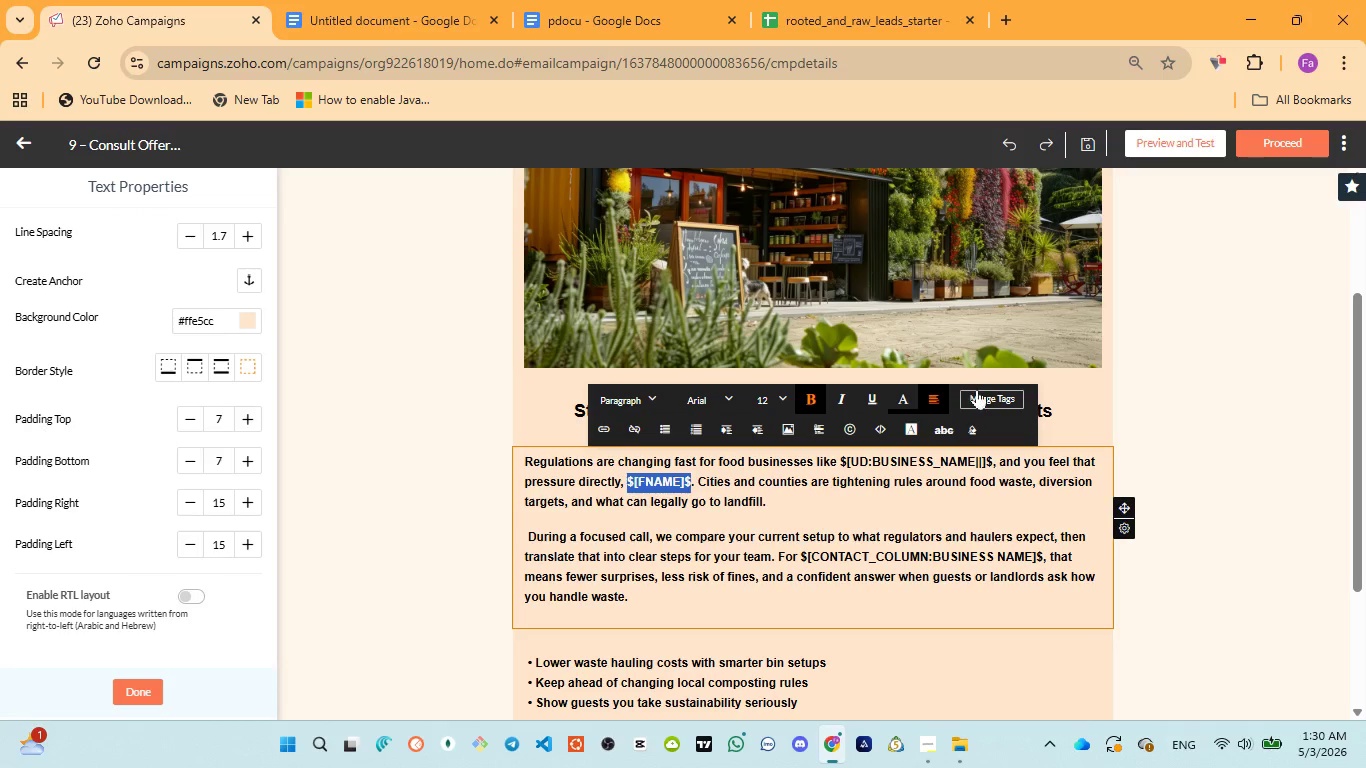 
left_click([980, 392])
 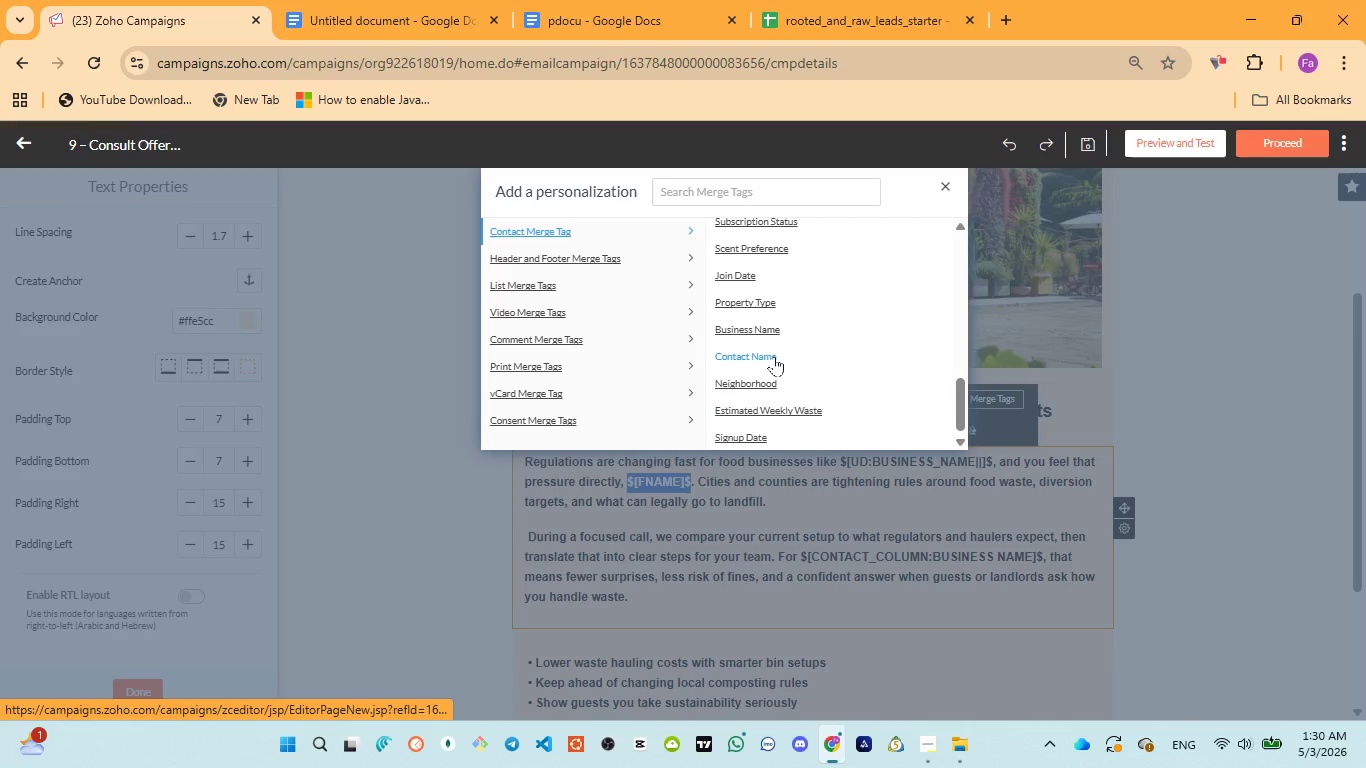 
left_click([770, 356])
 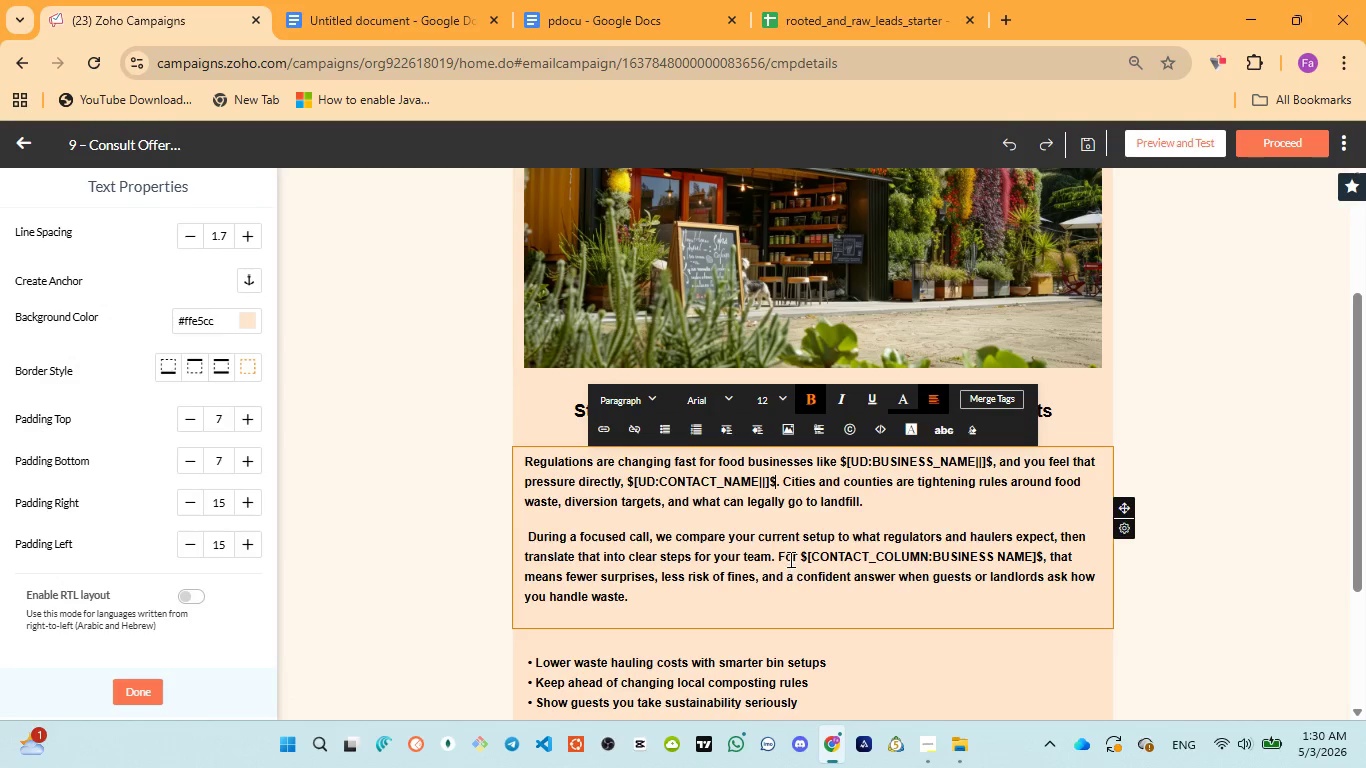 
left_click_drag(start_coordinate=[801, 552], to_coordinate=[987, 546])
 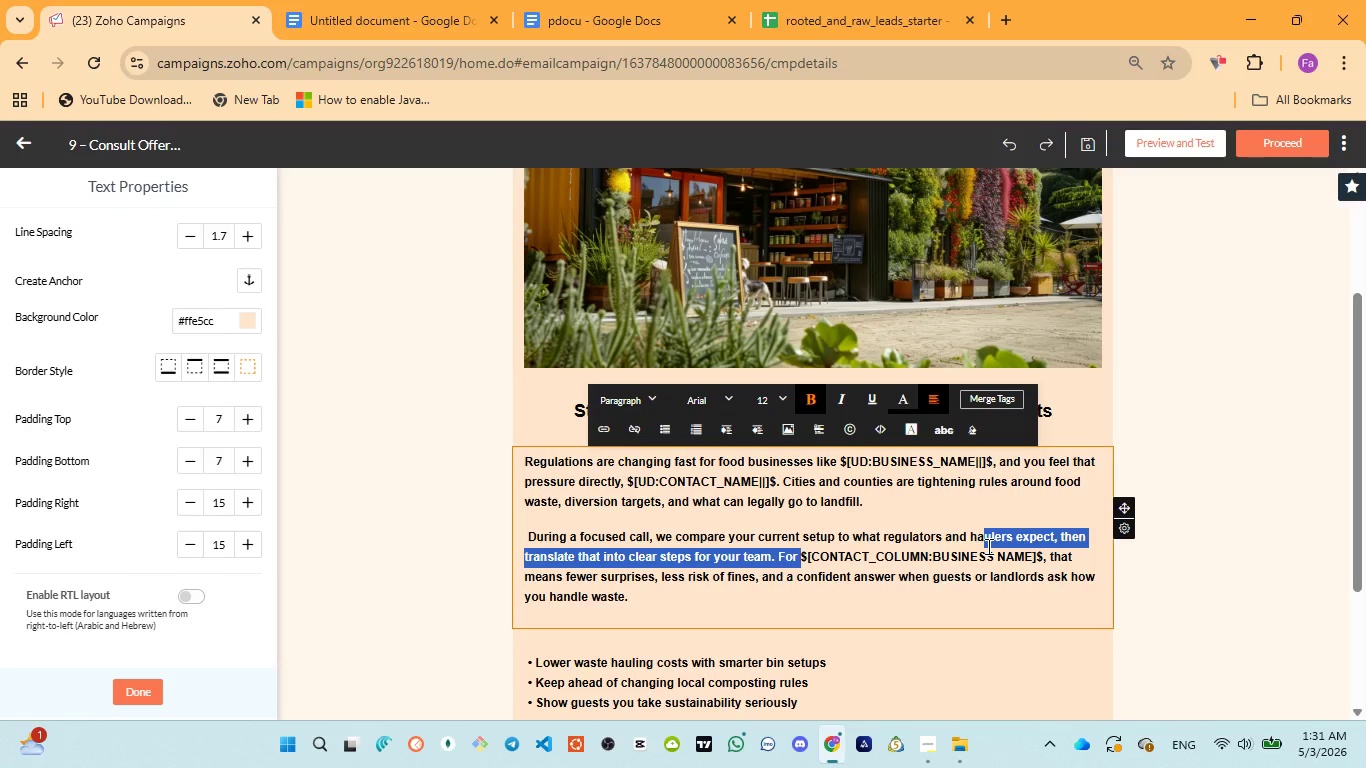 
left_click([987, 546])
 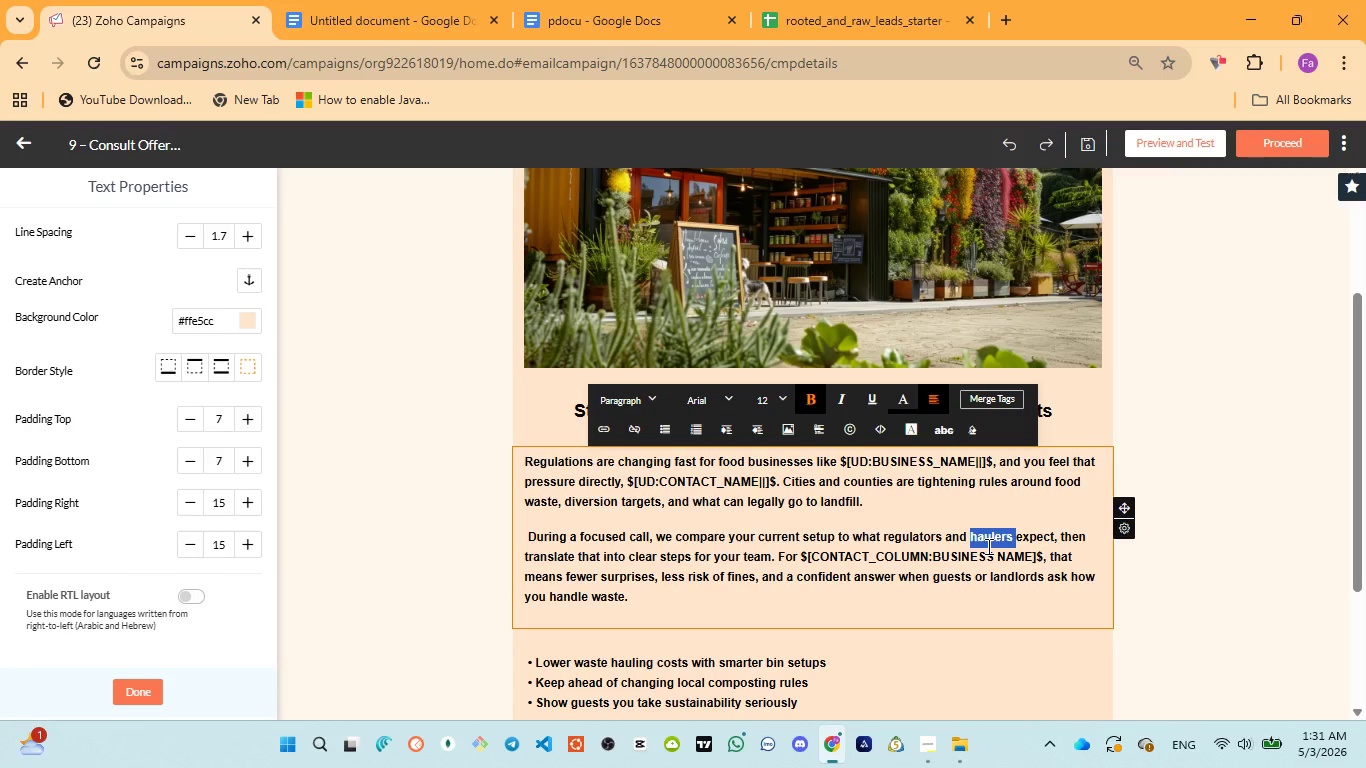 
double_click([987, 546])
 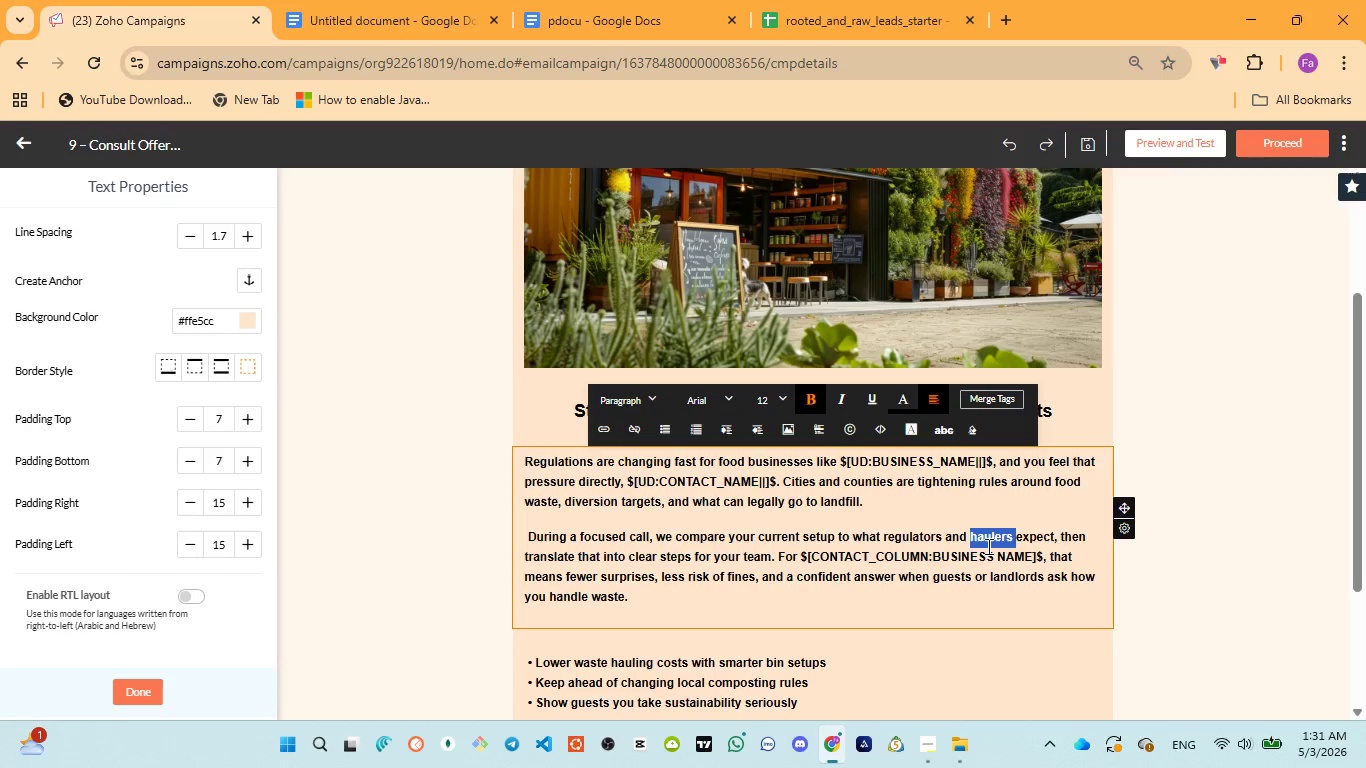 
double_click([987, 546])
 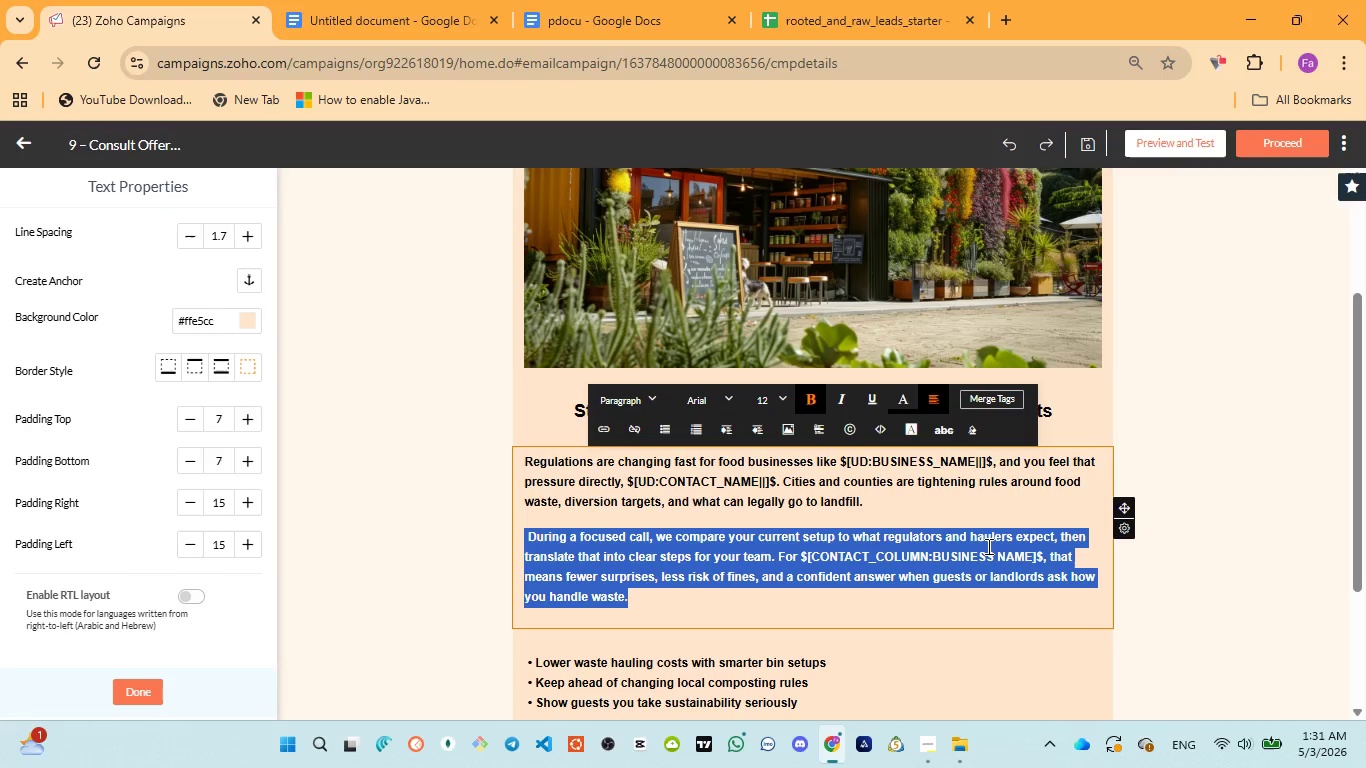 
triple_click([987, 546])
 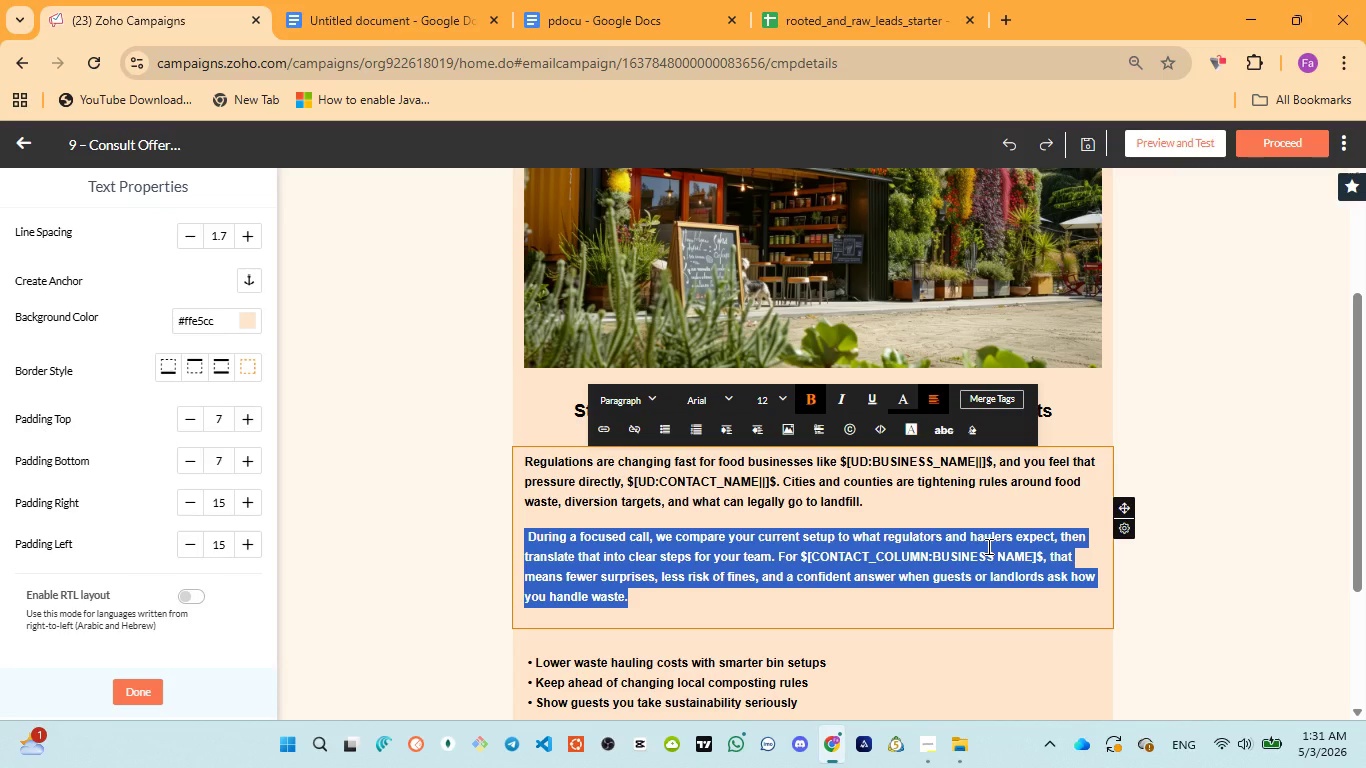 
triple_click([987, 546])
 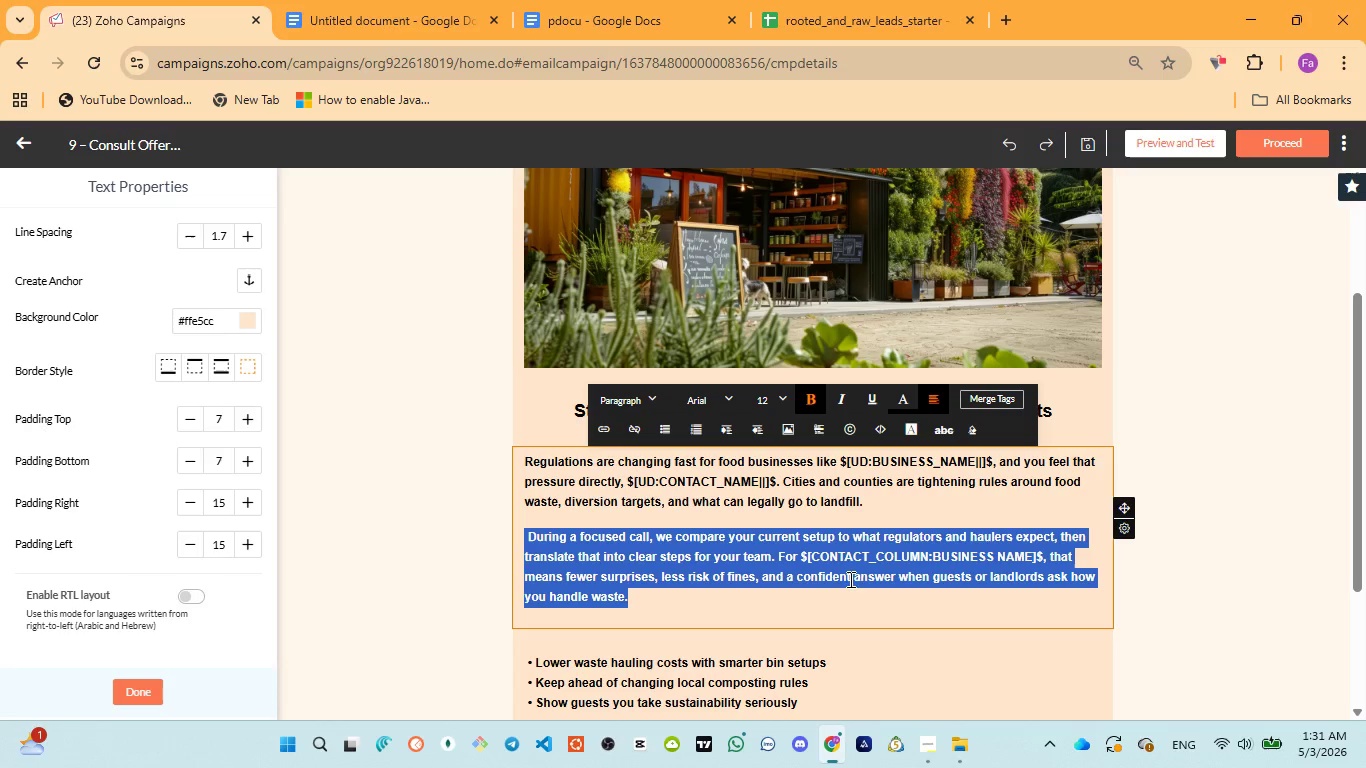 
left_click([841, 586])
 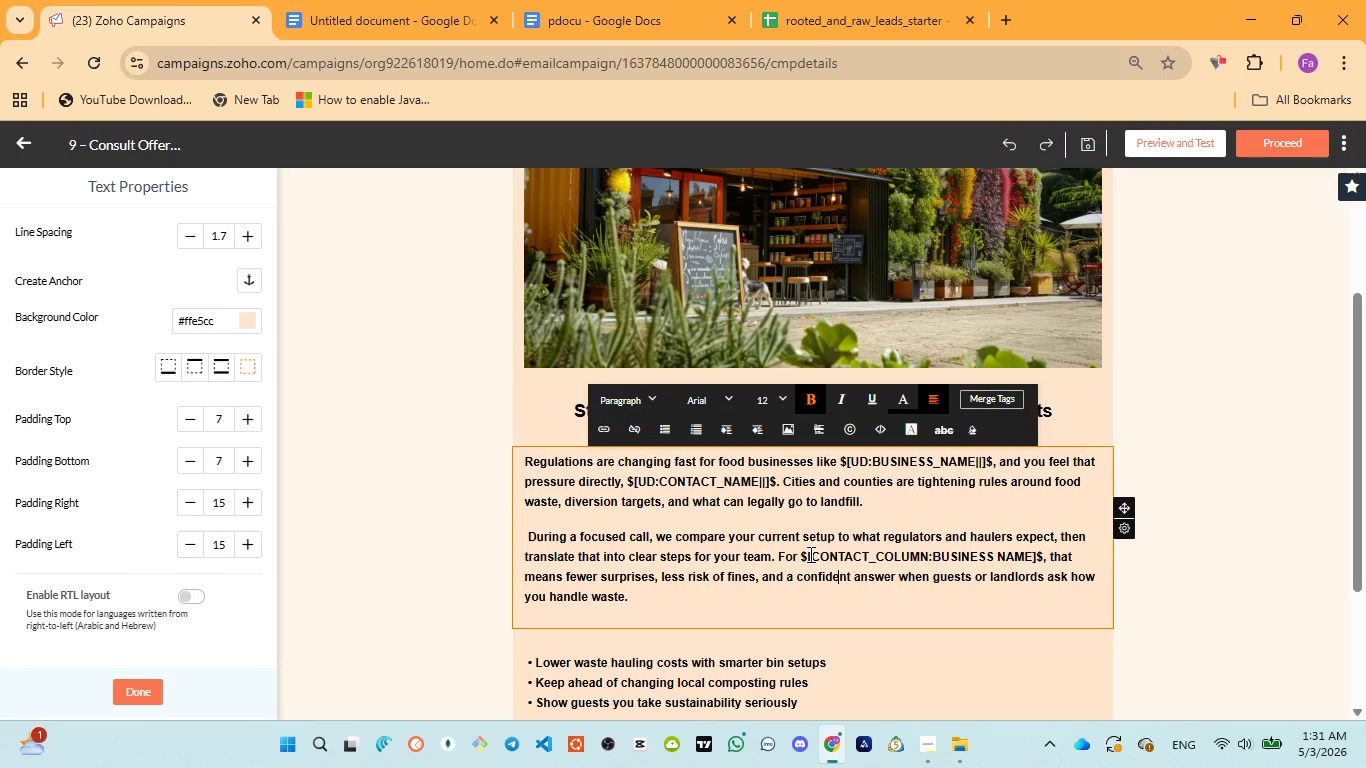 
left_click([809, 554])
 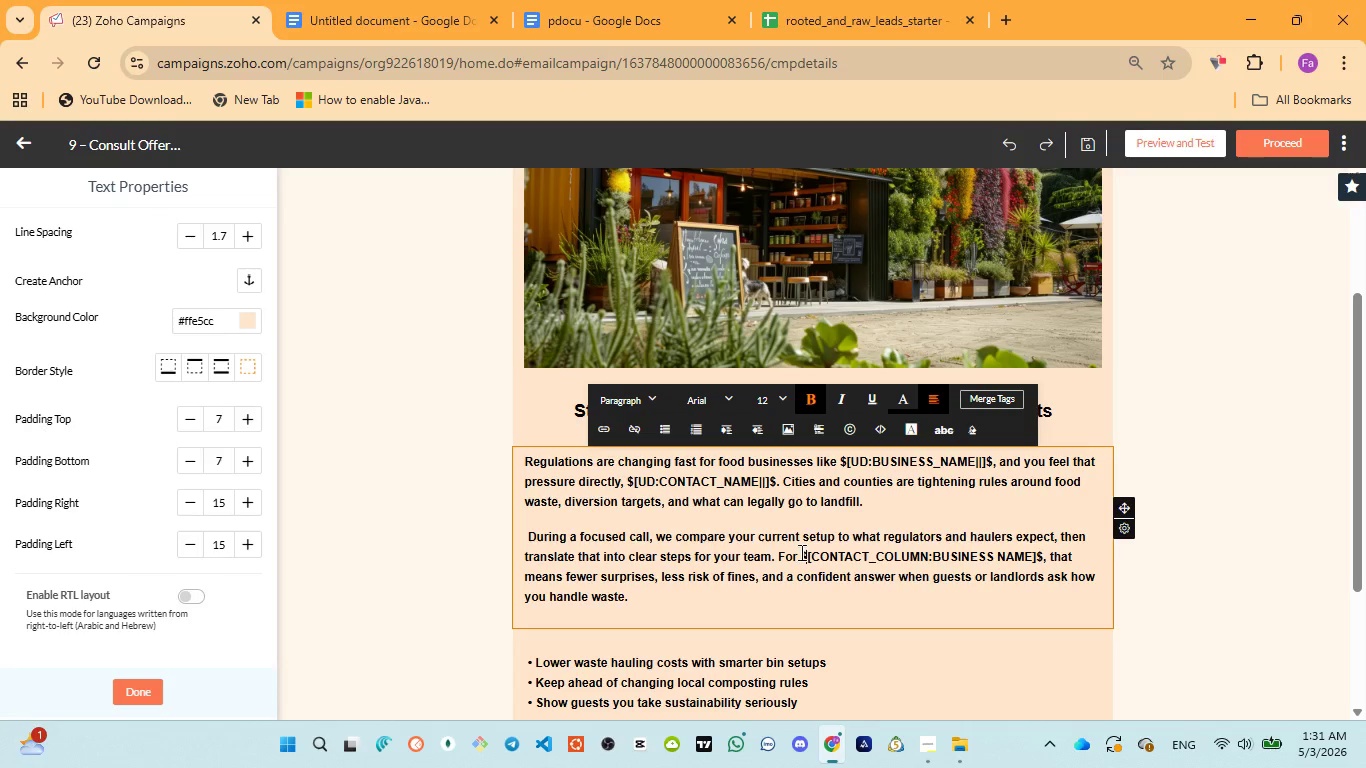 
left_click_drag(start_coordinate=[800, 552], to_coordinate=[1041, 555])
 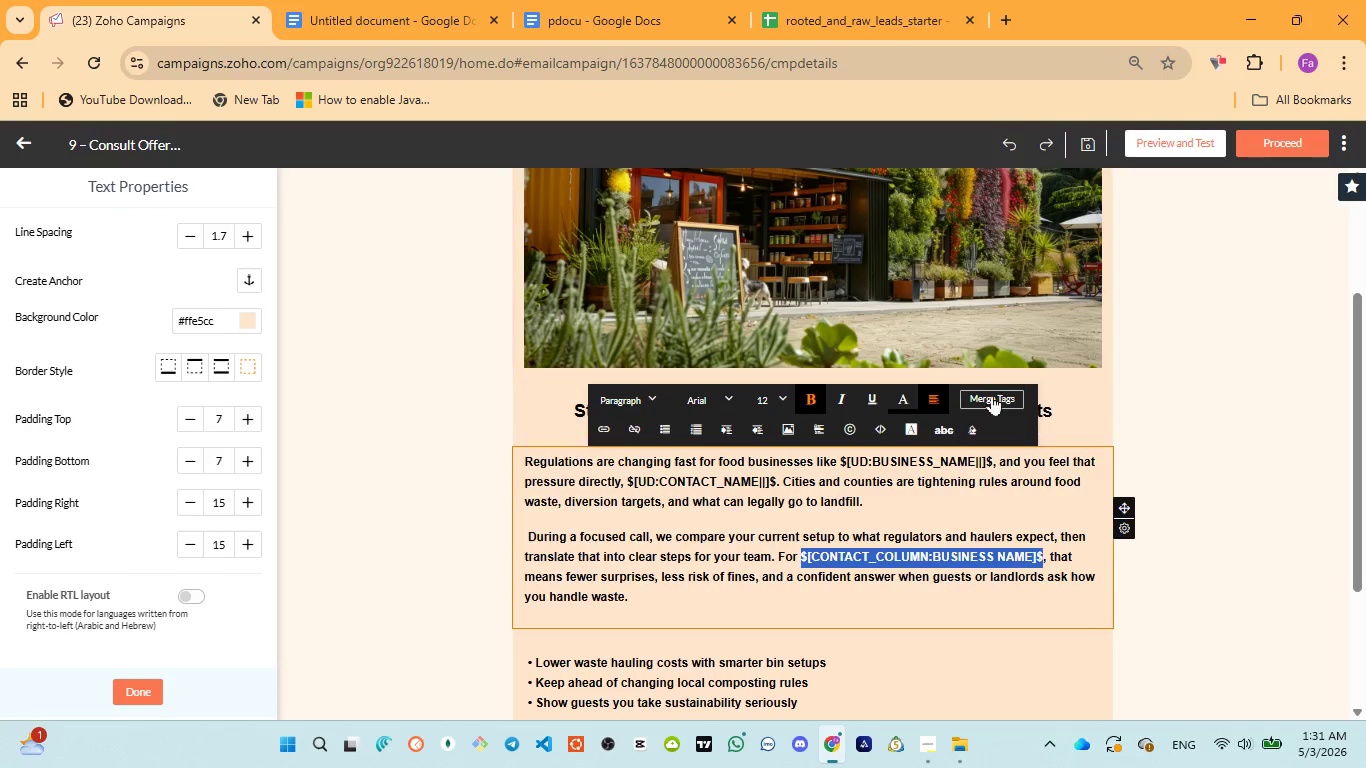 
left_click([989, 396])
 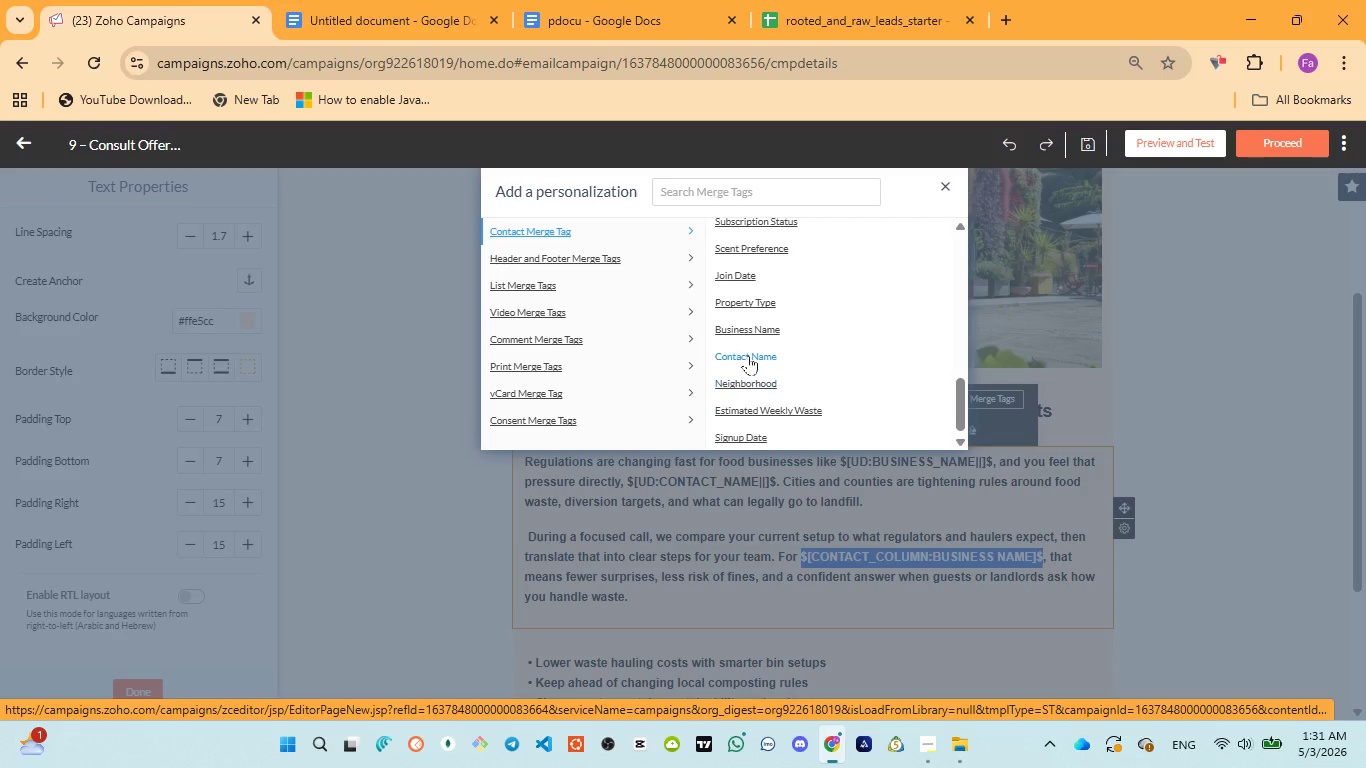 
left_click([747, 327])
 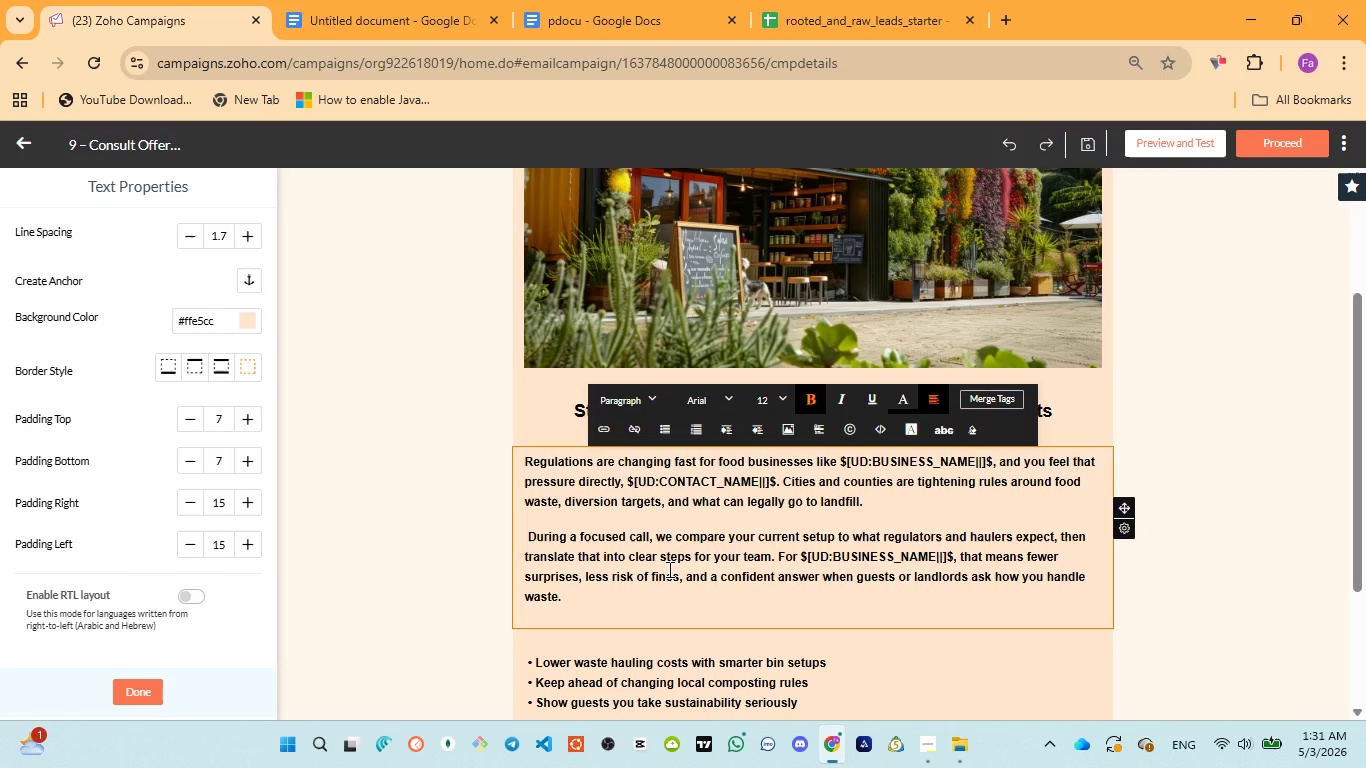 
wait(18.56)
 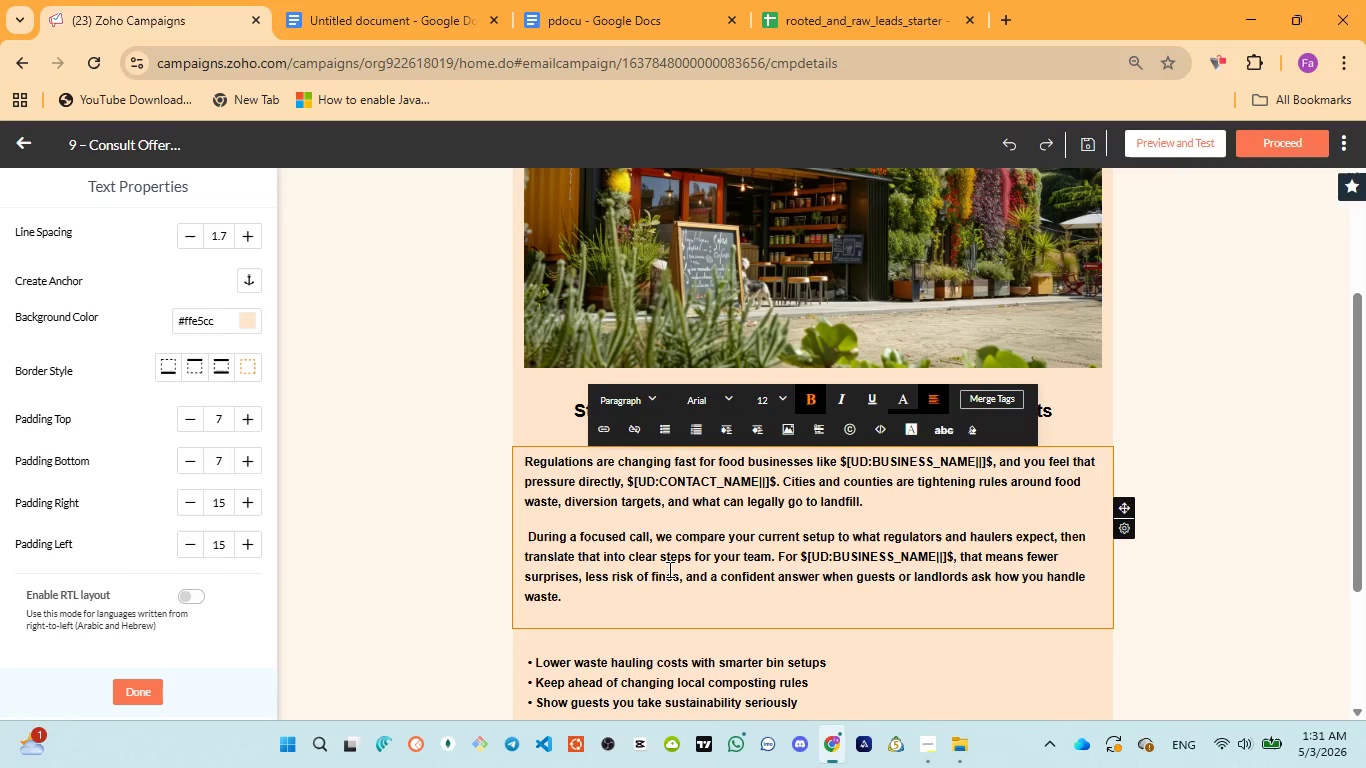 
scroll: coordinate [668, 568], scroll_direction: down, amount: 1.0
 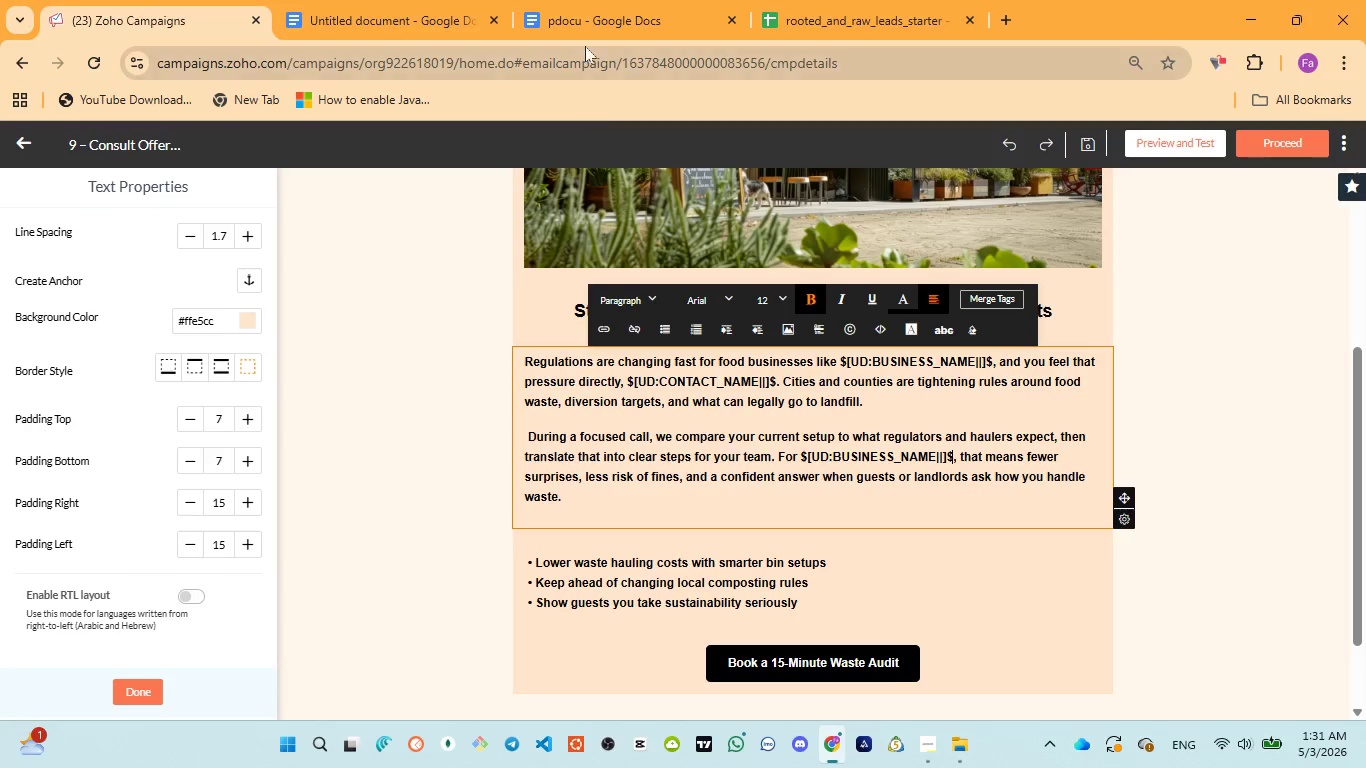 
left_click([583, 22])
 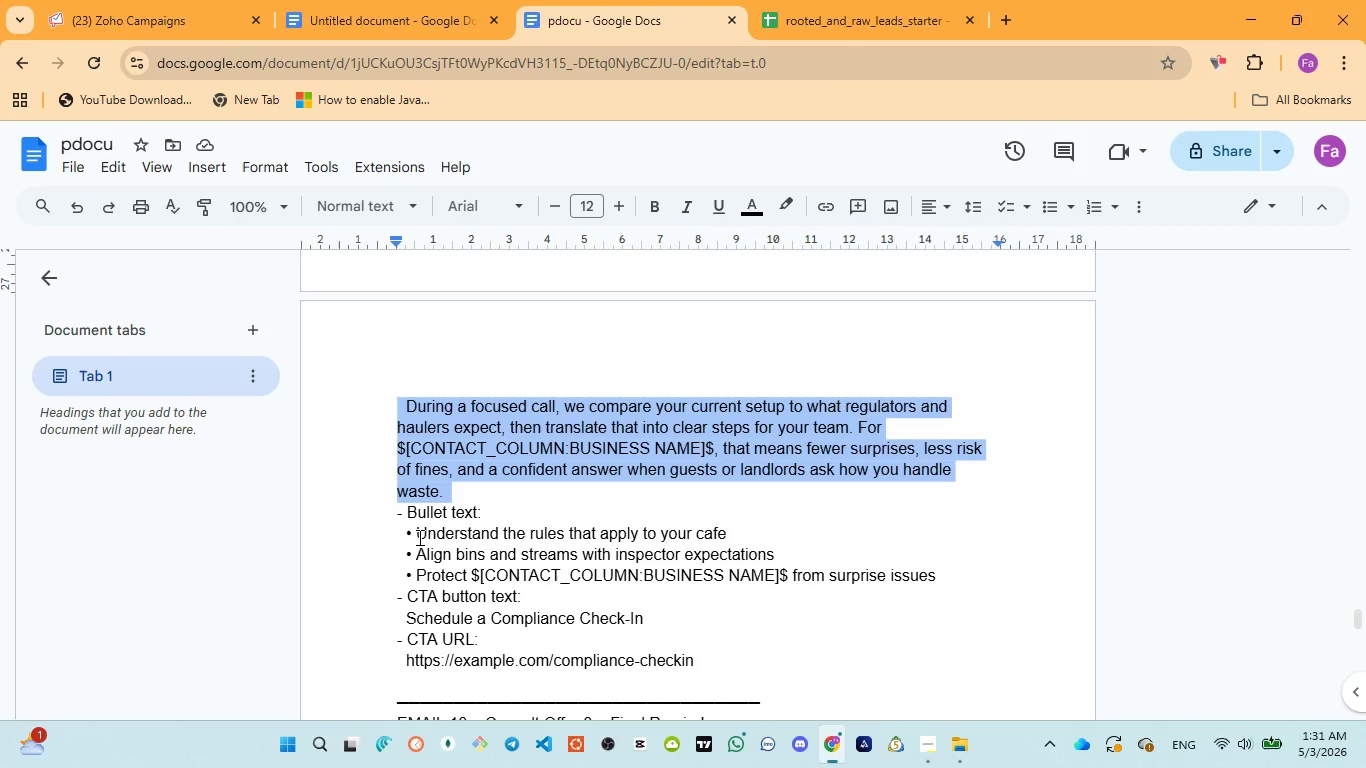 
left_click_drag(start_coordinate=[405, 537], to_coordinate=[969, 581])
 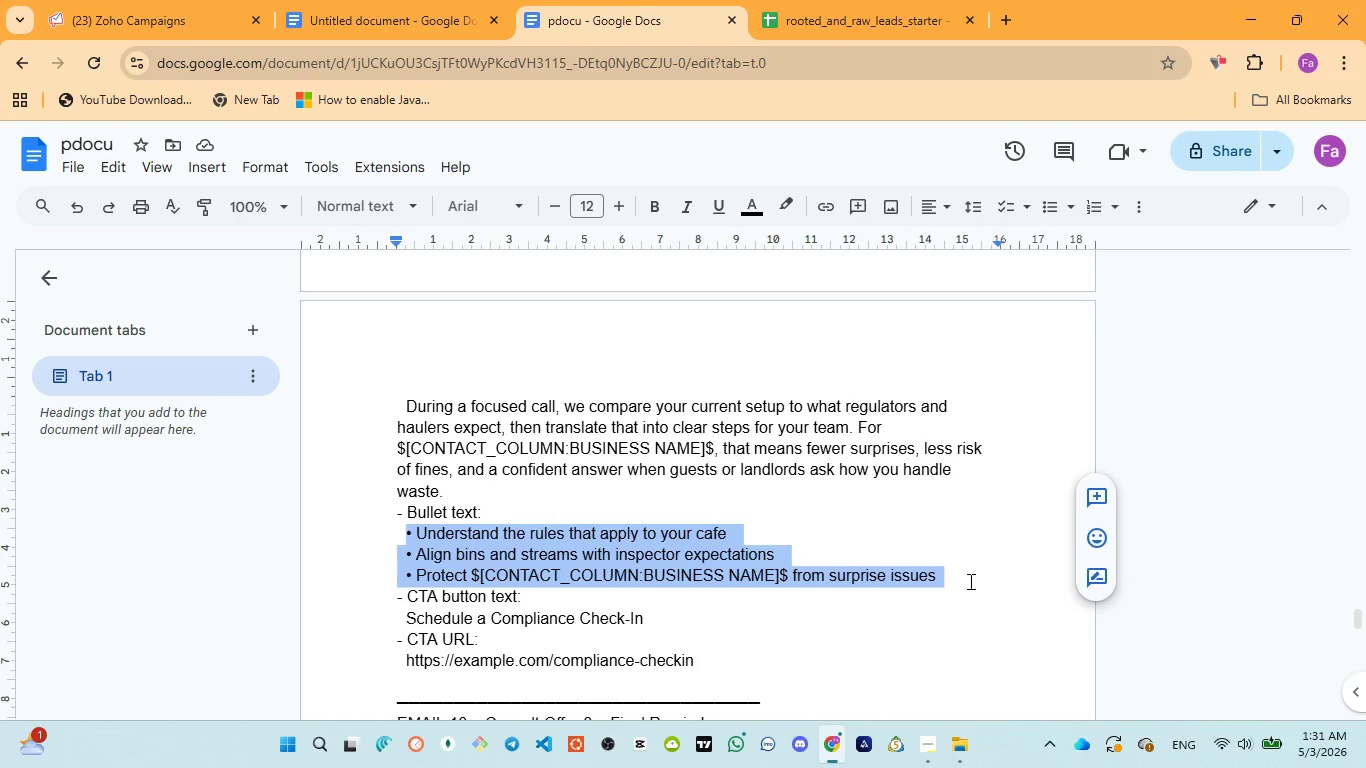 
key(Control+C)
 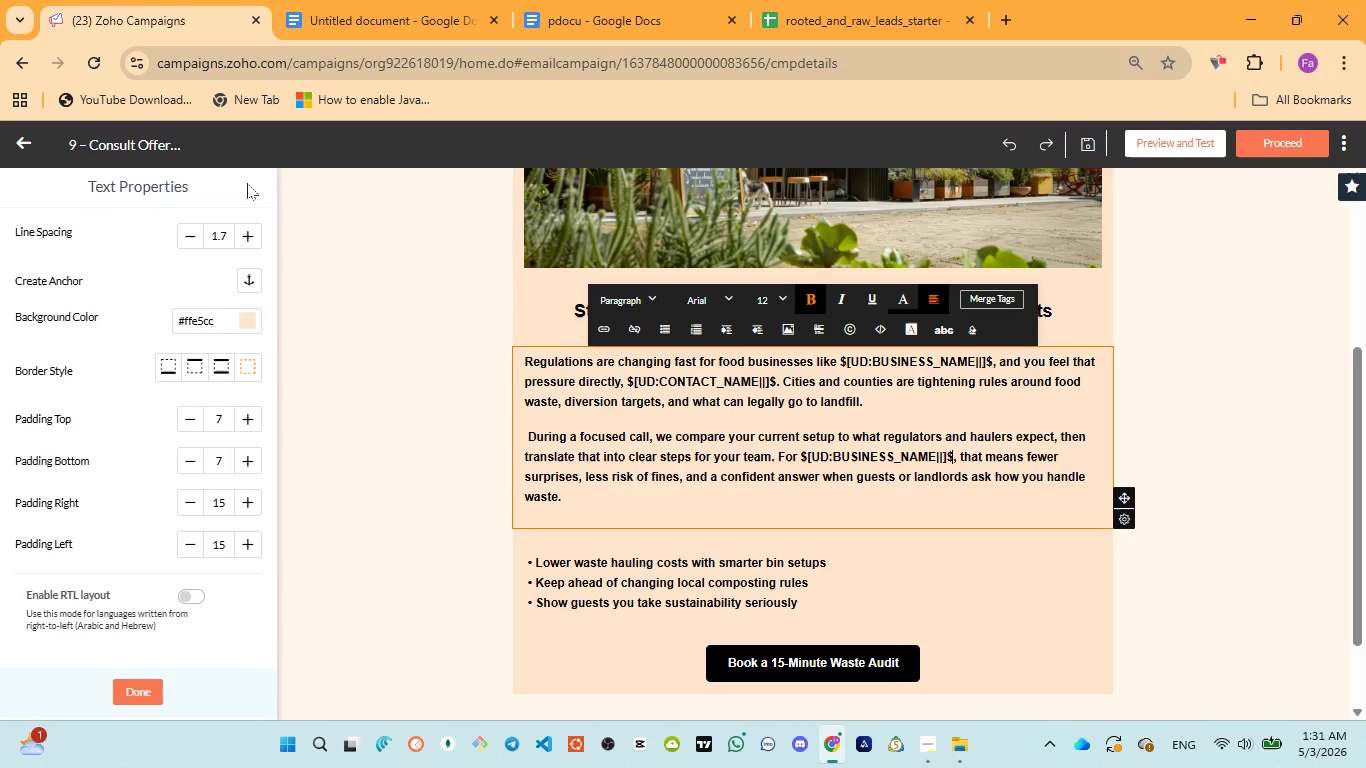 
left_click([644, 589])
 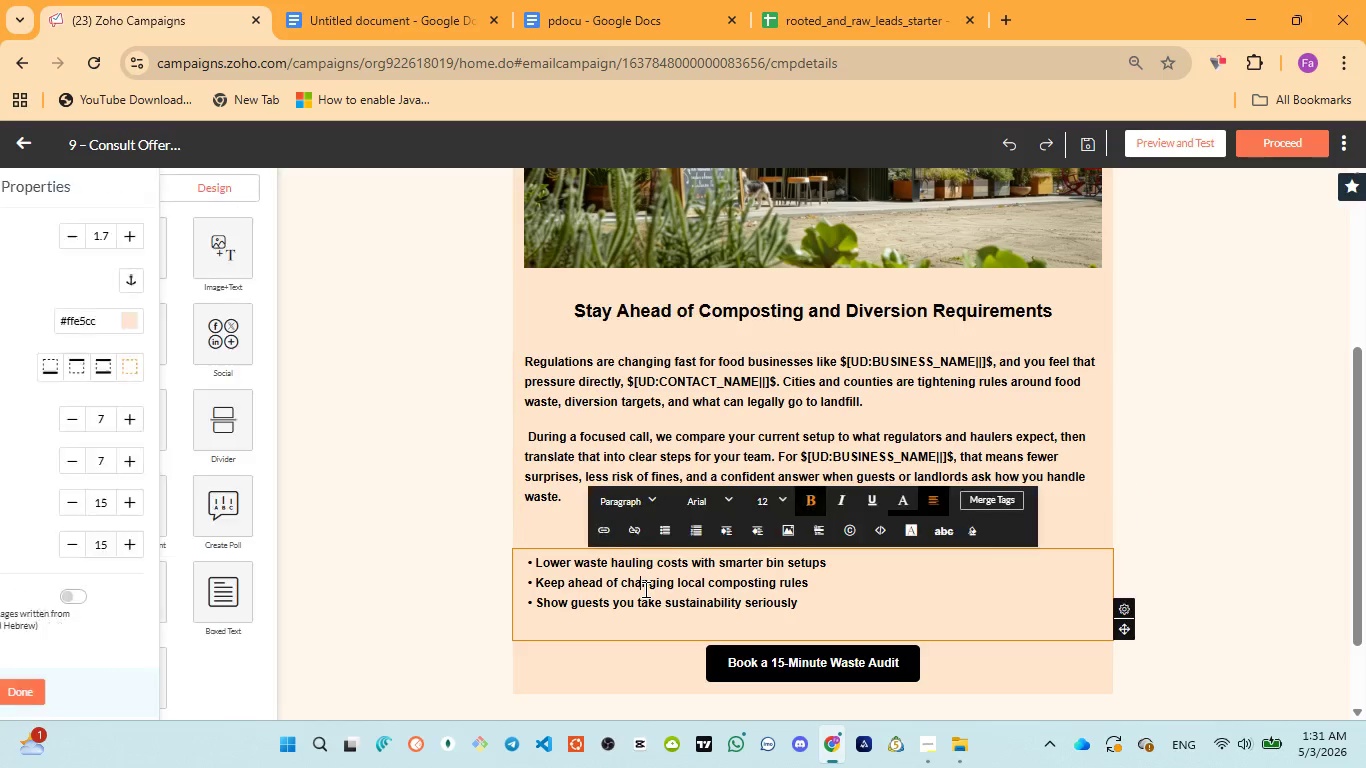 
key(Control+A)
 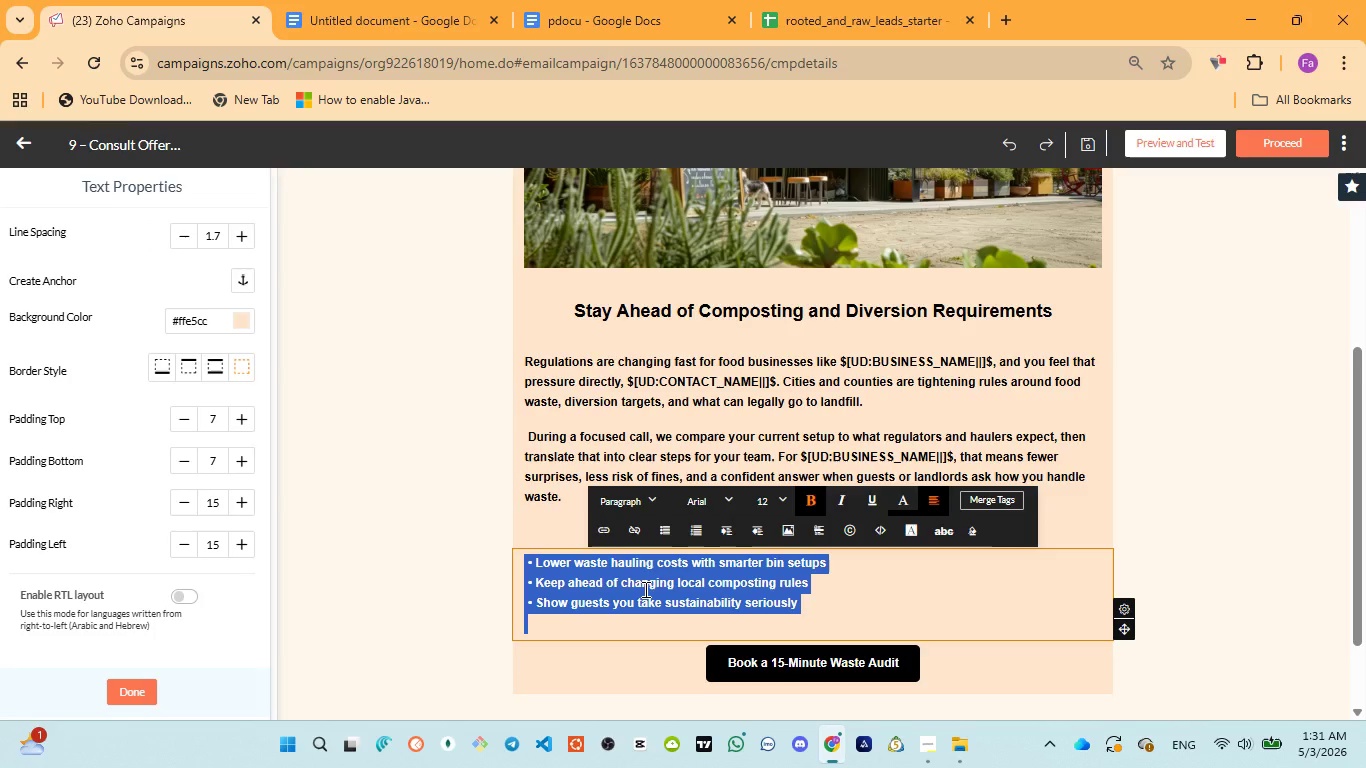 
key(Control+V)
 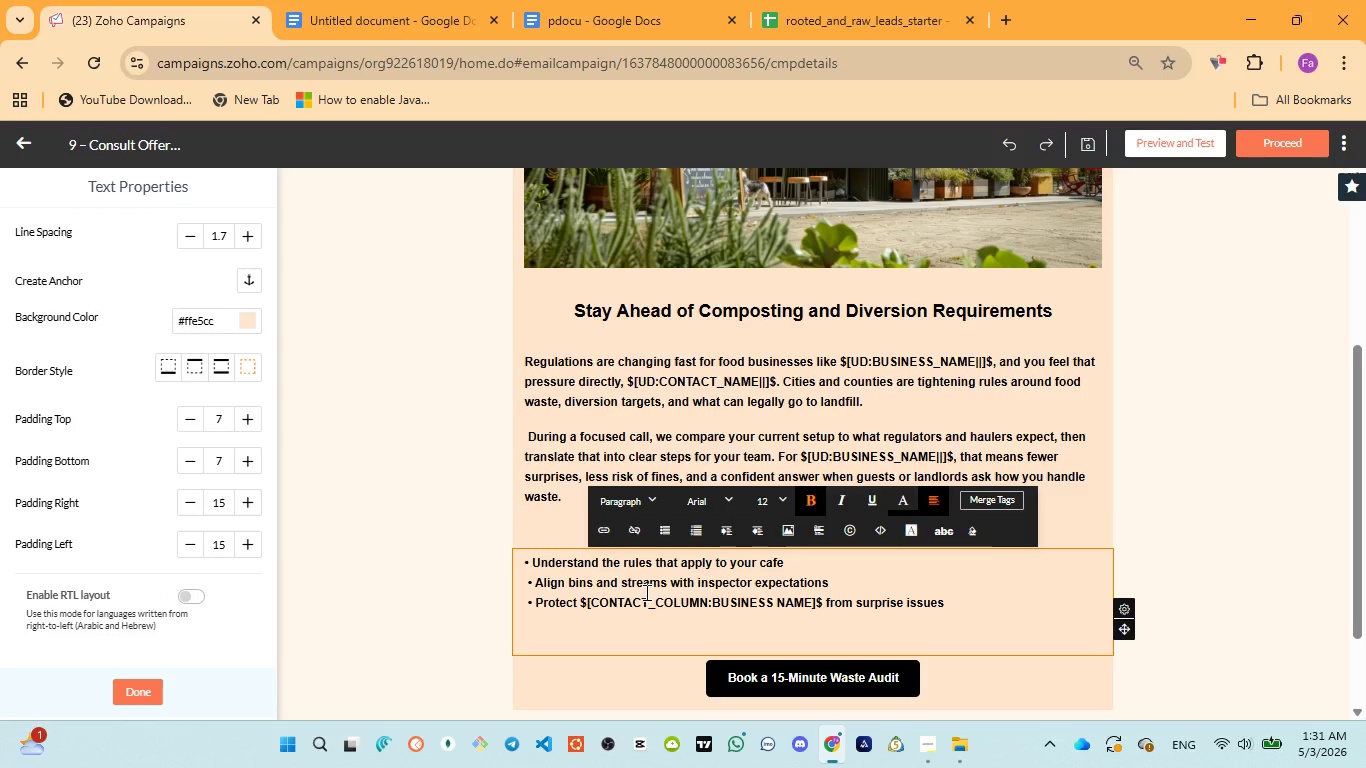 
key(Backspace)
 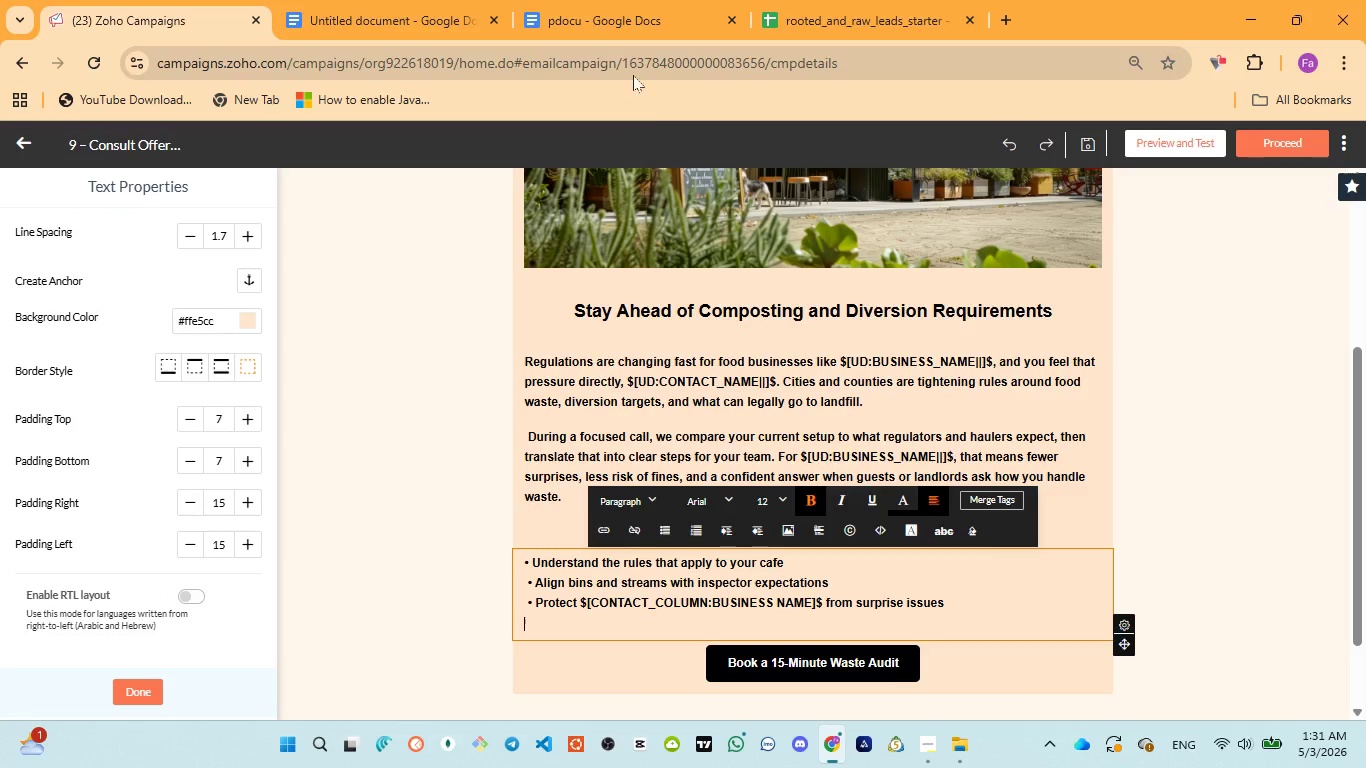 
left_click([603, 8])
 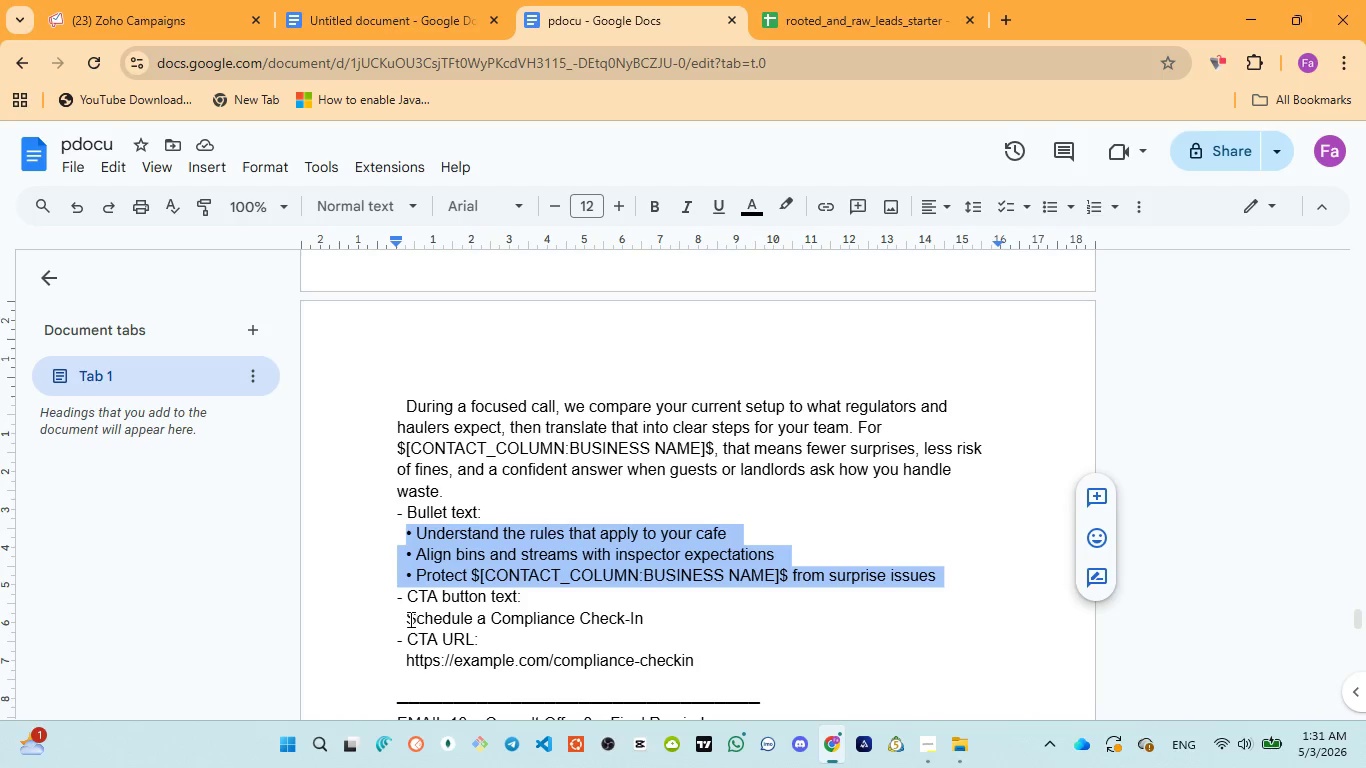 
left_click_drag(start_coordinate=[408, 618], to_coordinate=[651, 620])
 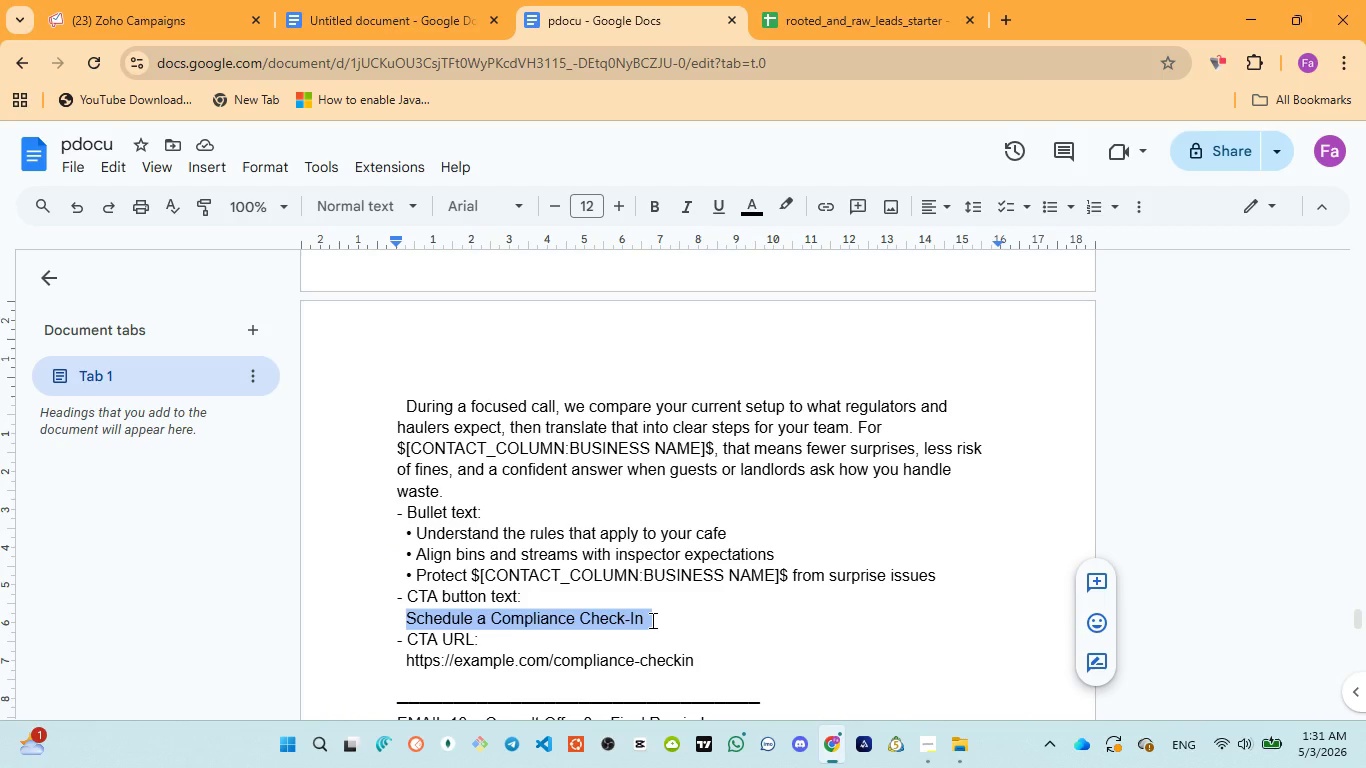 
key(Control+C)
 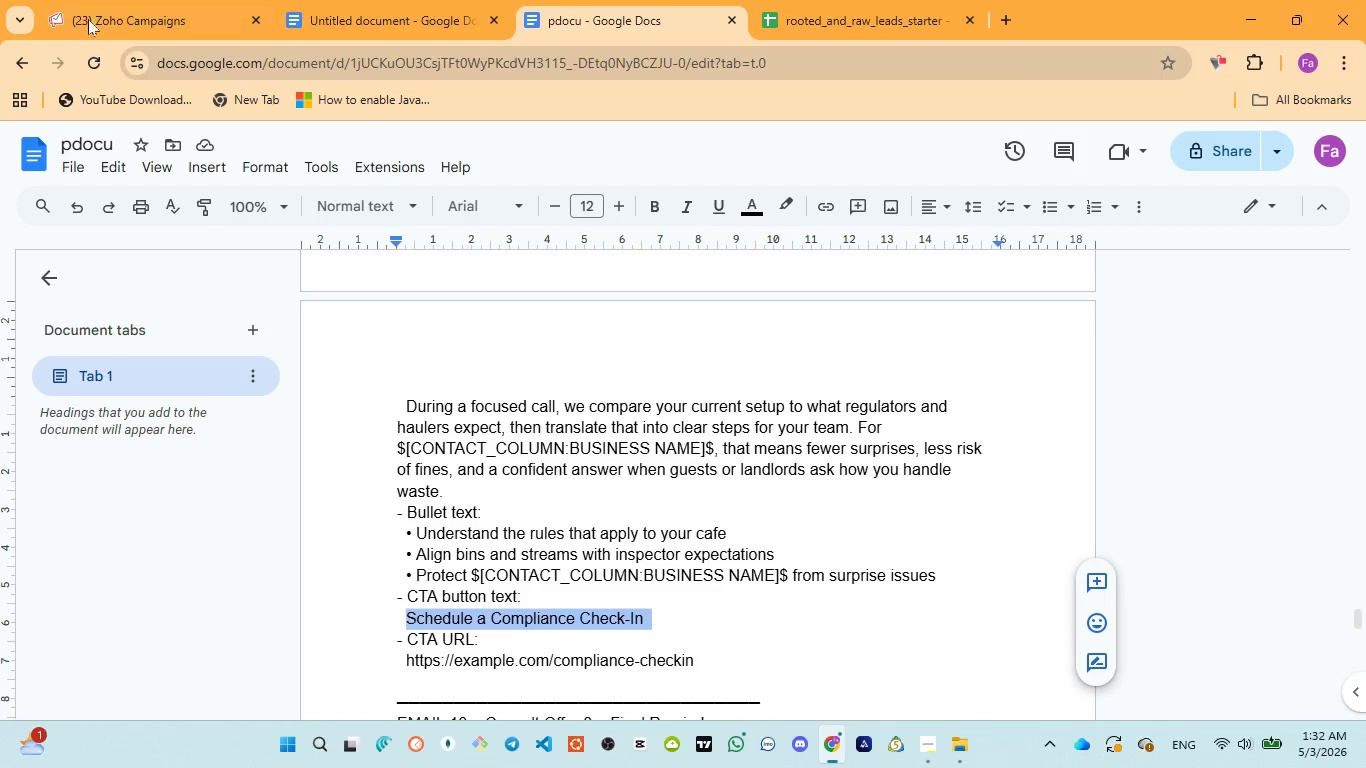 
left_click([88, 5])
 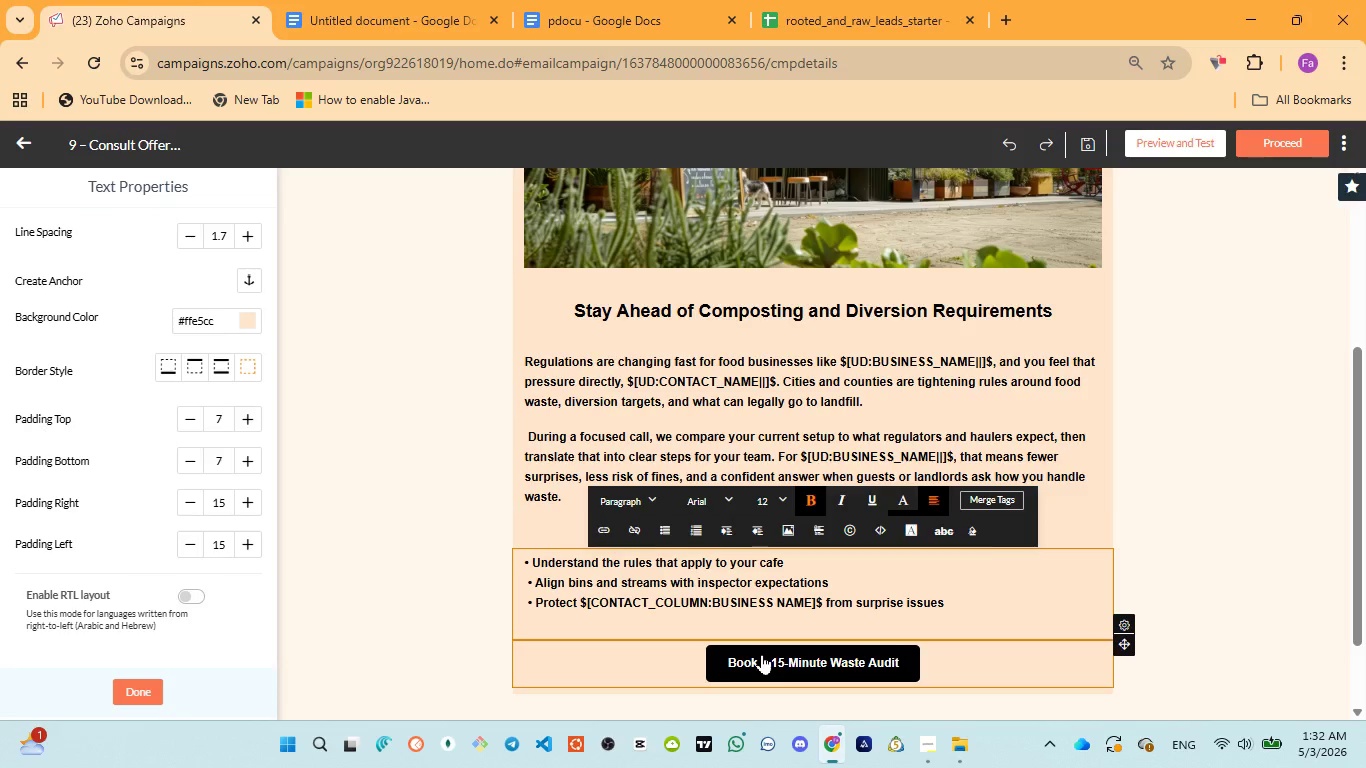 
left_click([763, 655])
 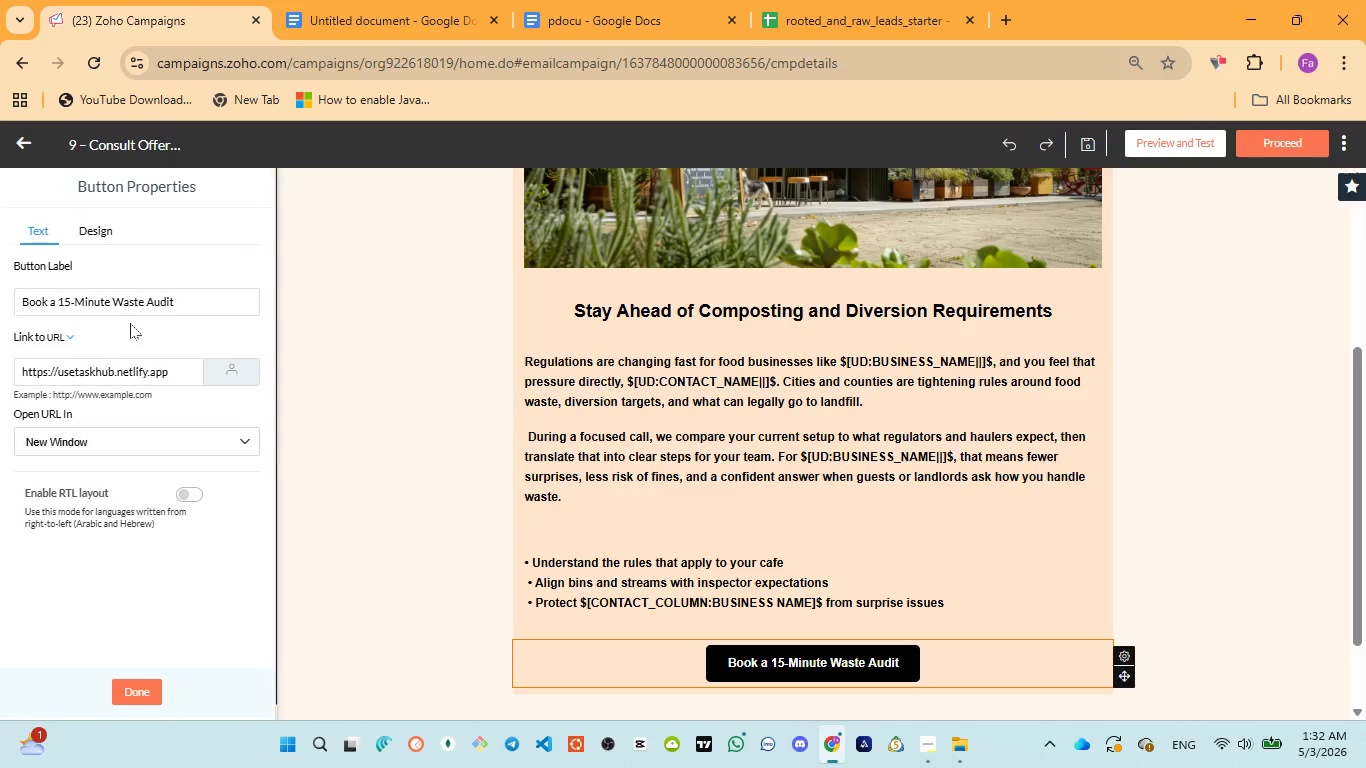 
left_click([133, 303])
 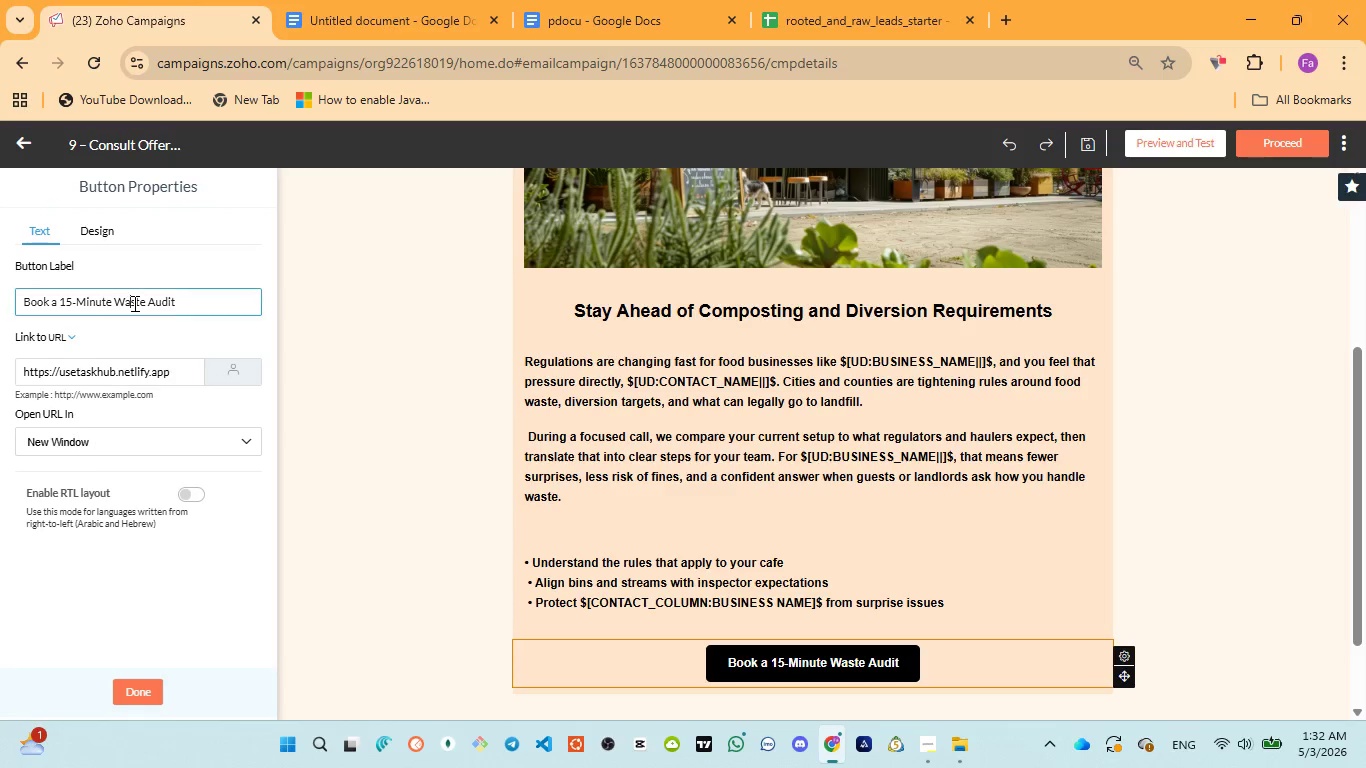 
key(Control+A)
 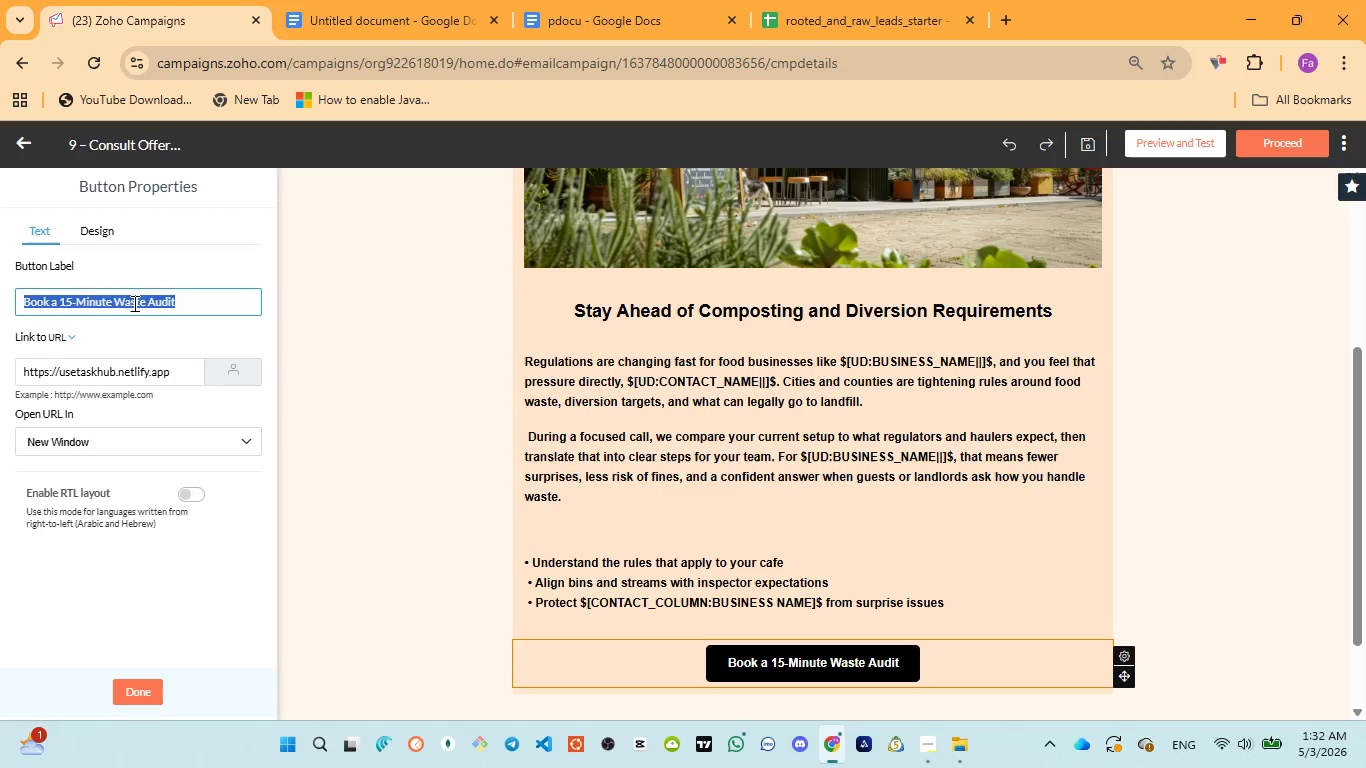 
key(Control+V)
 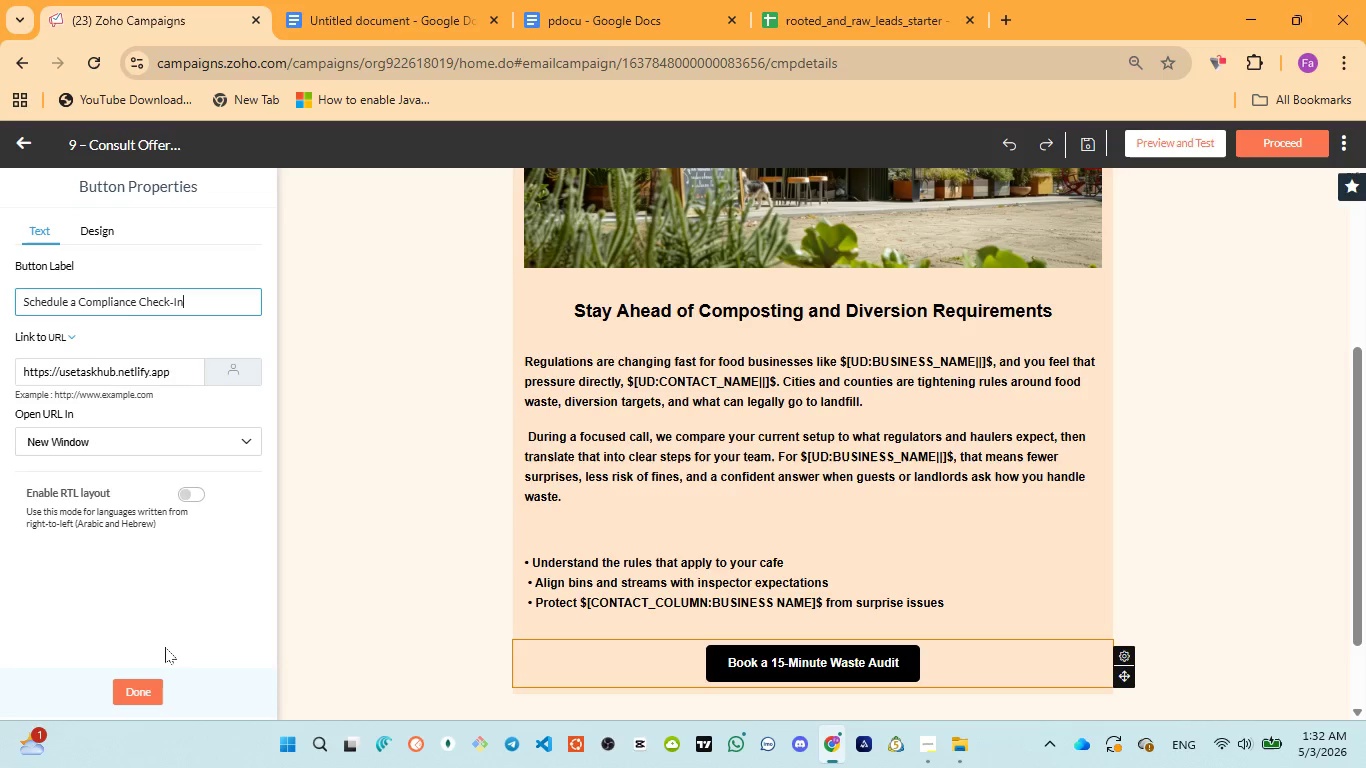 
left_click([150, 686])
 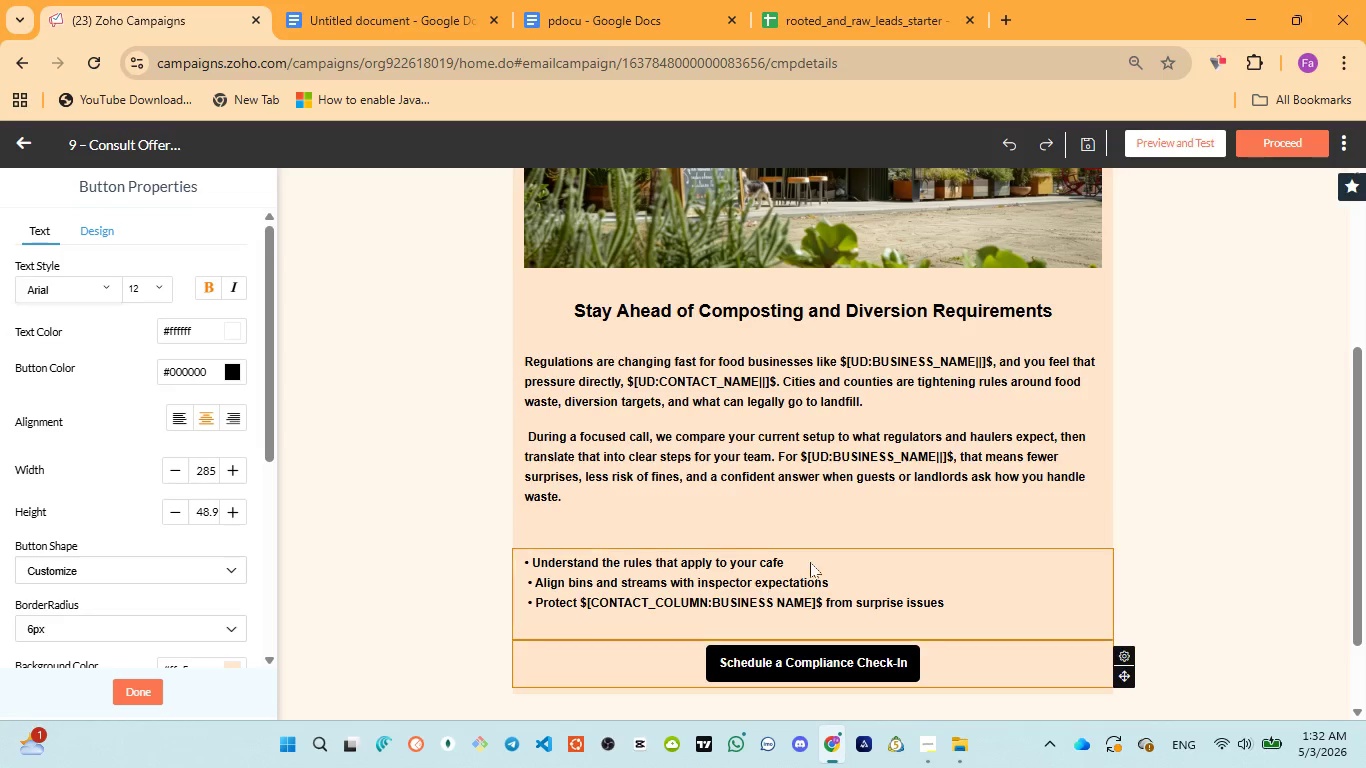 
scroll: coordinate [816, 556], scroll_direction: down, amount: 2.0
 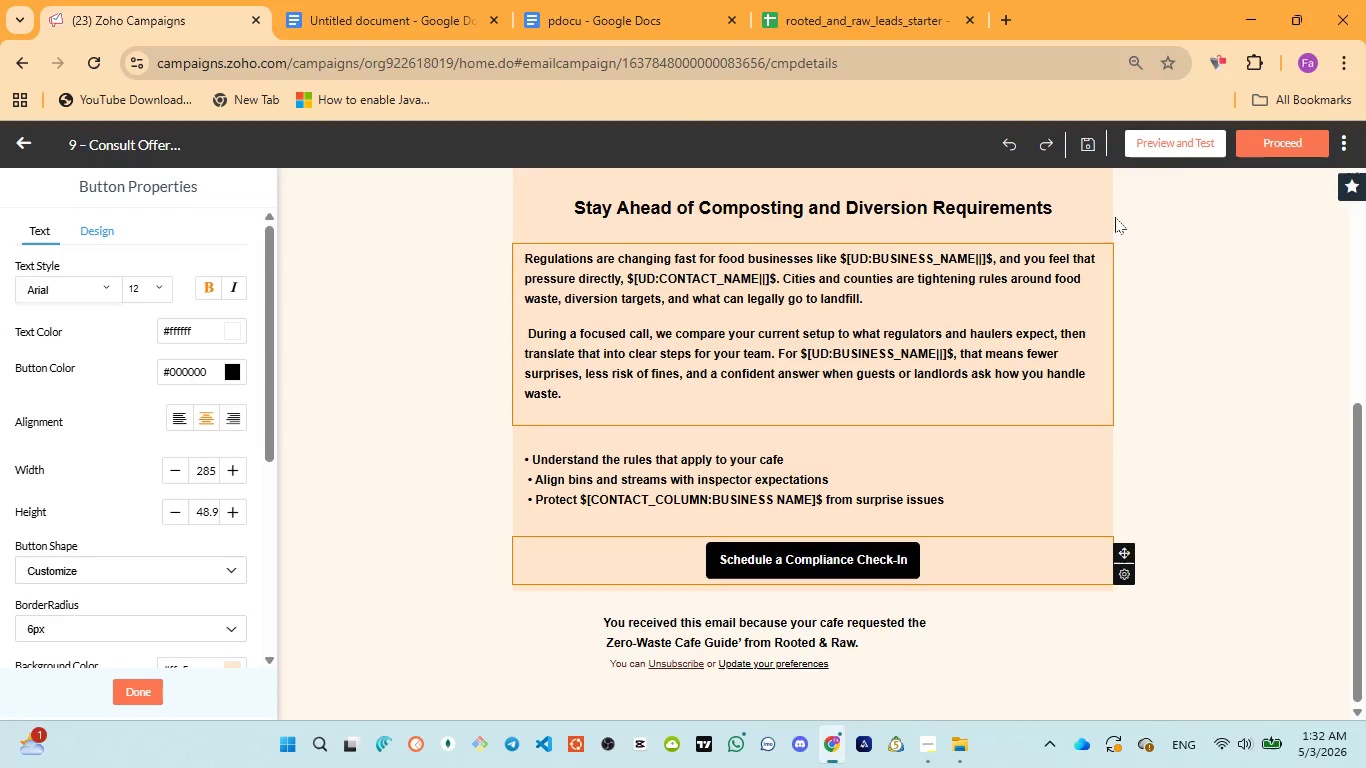 
left_click([1199, 139])
 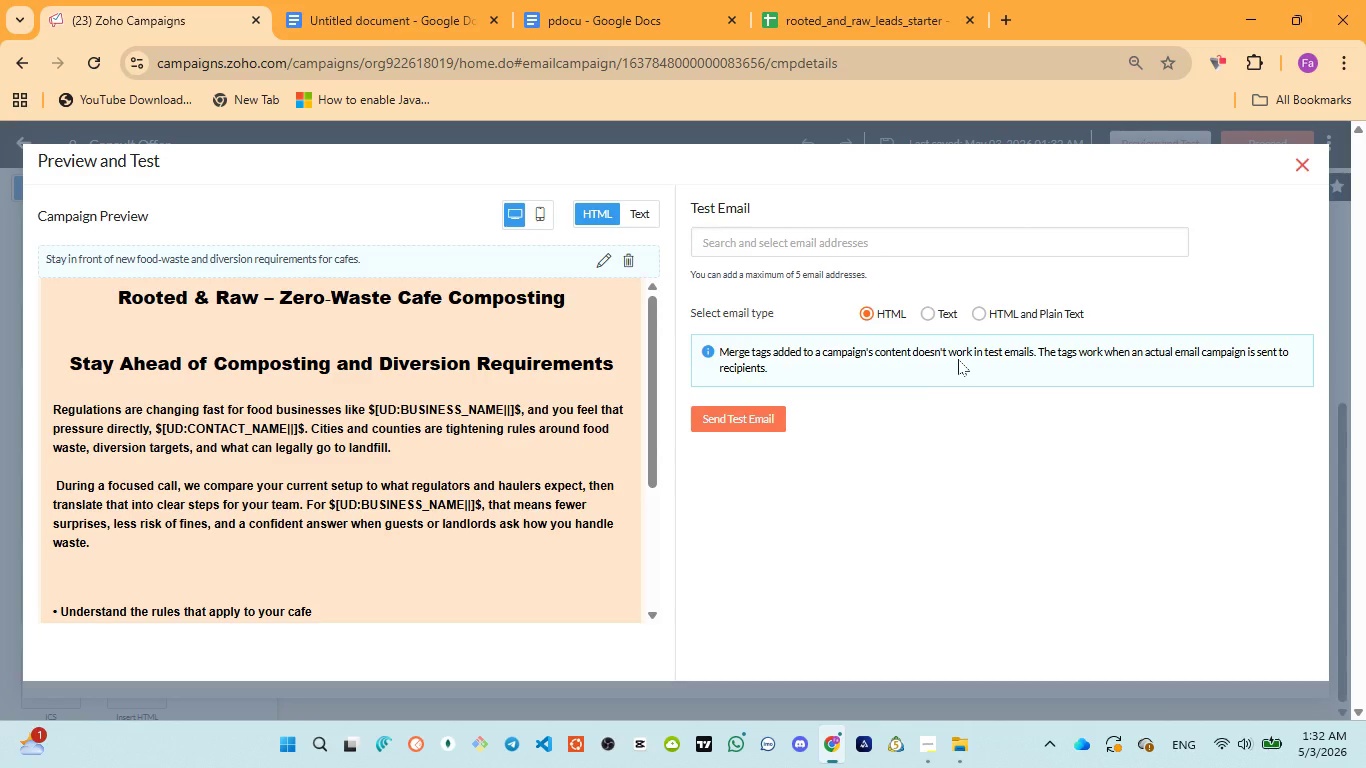 
wait(20.77)
 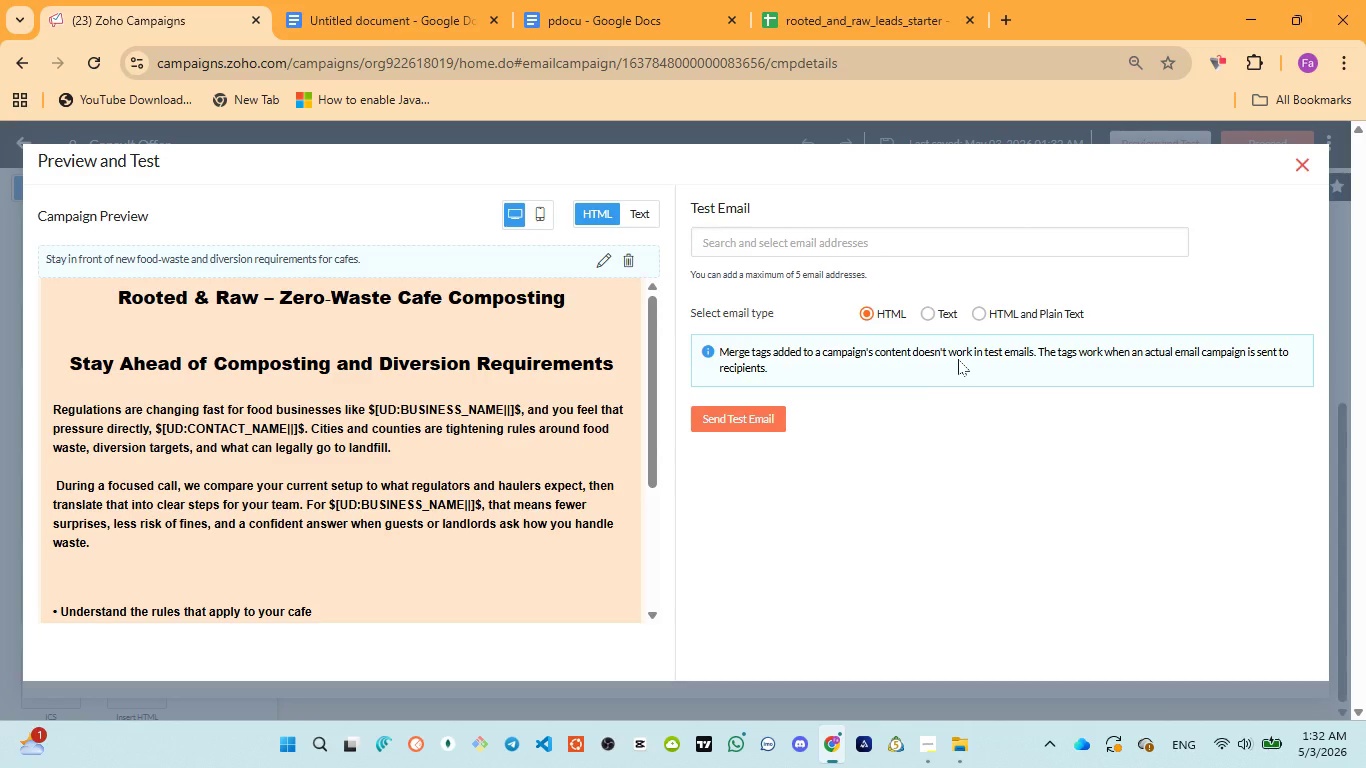 
left_click_drag(start_coordinate=[651, 376], to_coordinate=[592, 488])
 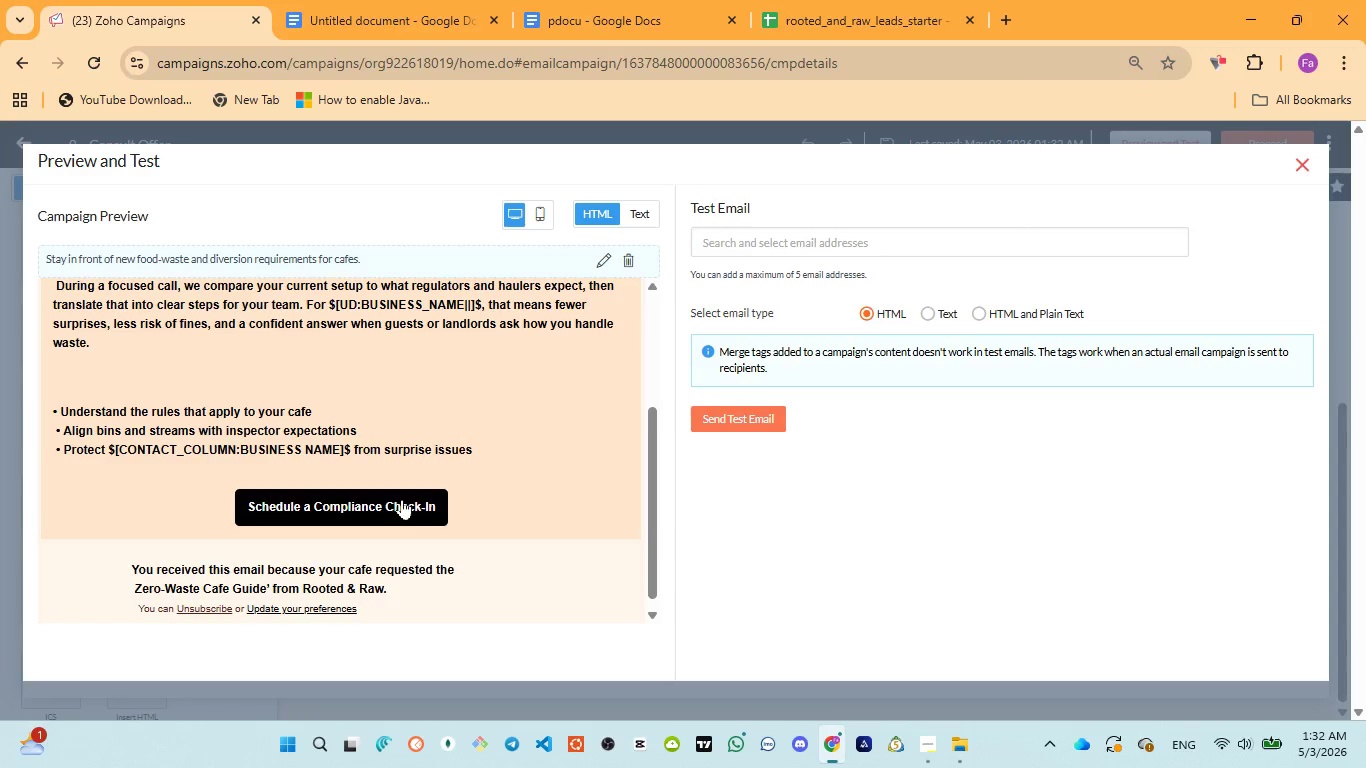 
left_click([401, 502])
 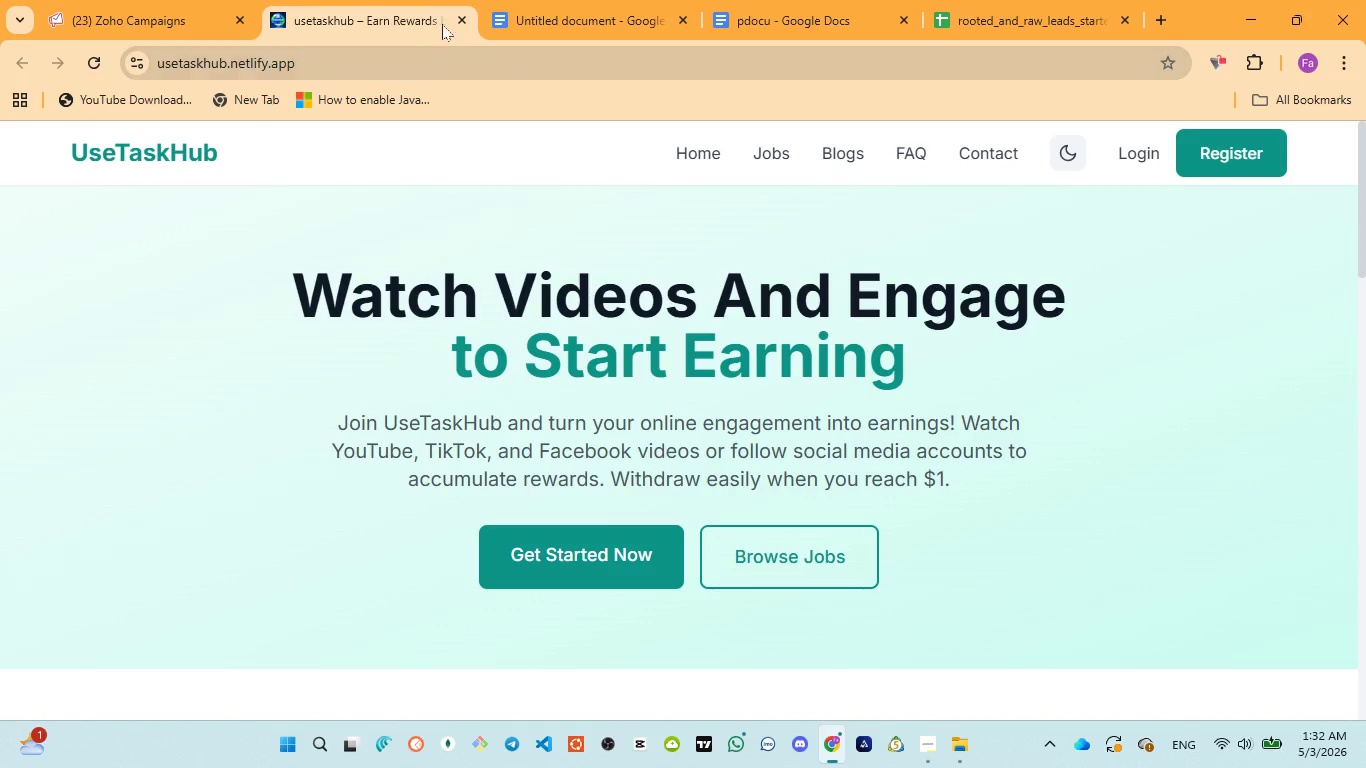 
left_click([456, 6])
 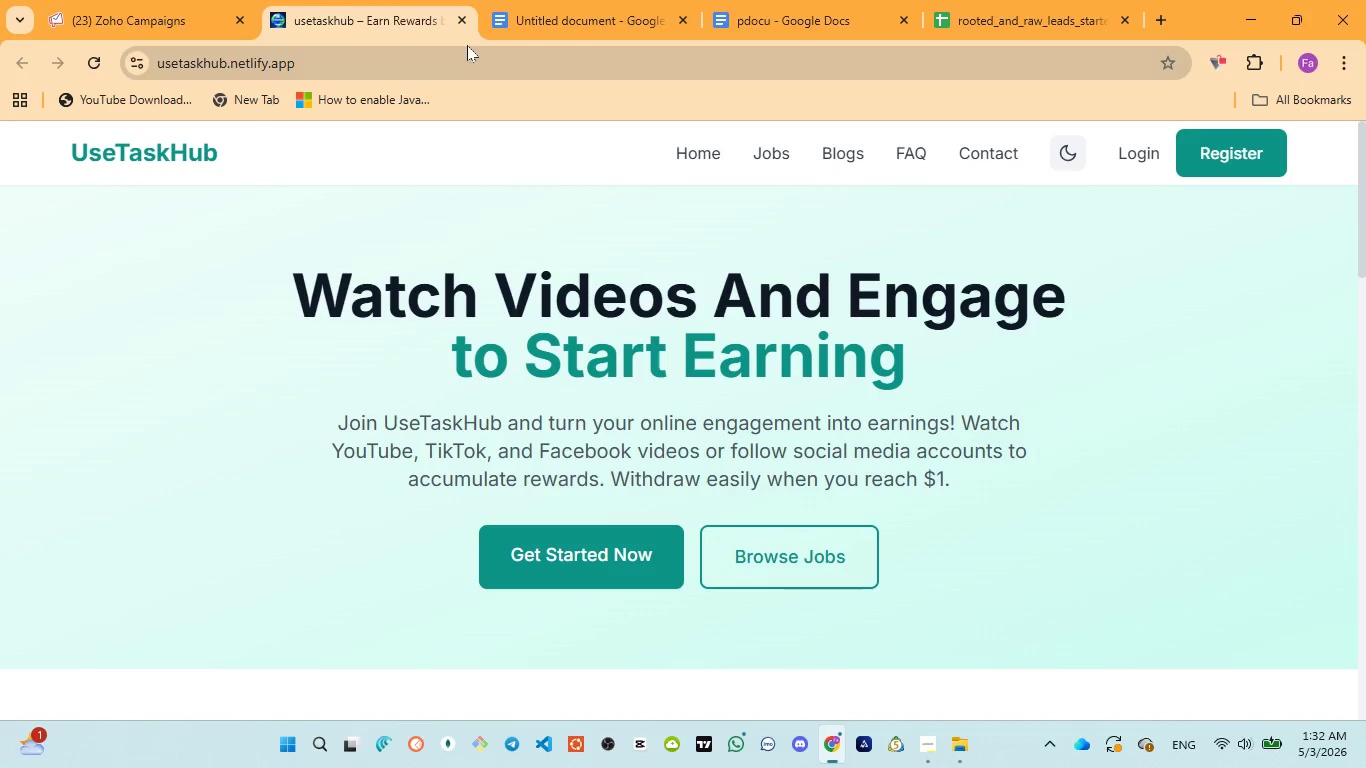 
left_click([456, 15])
 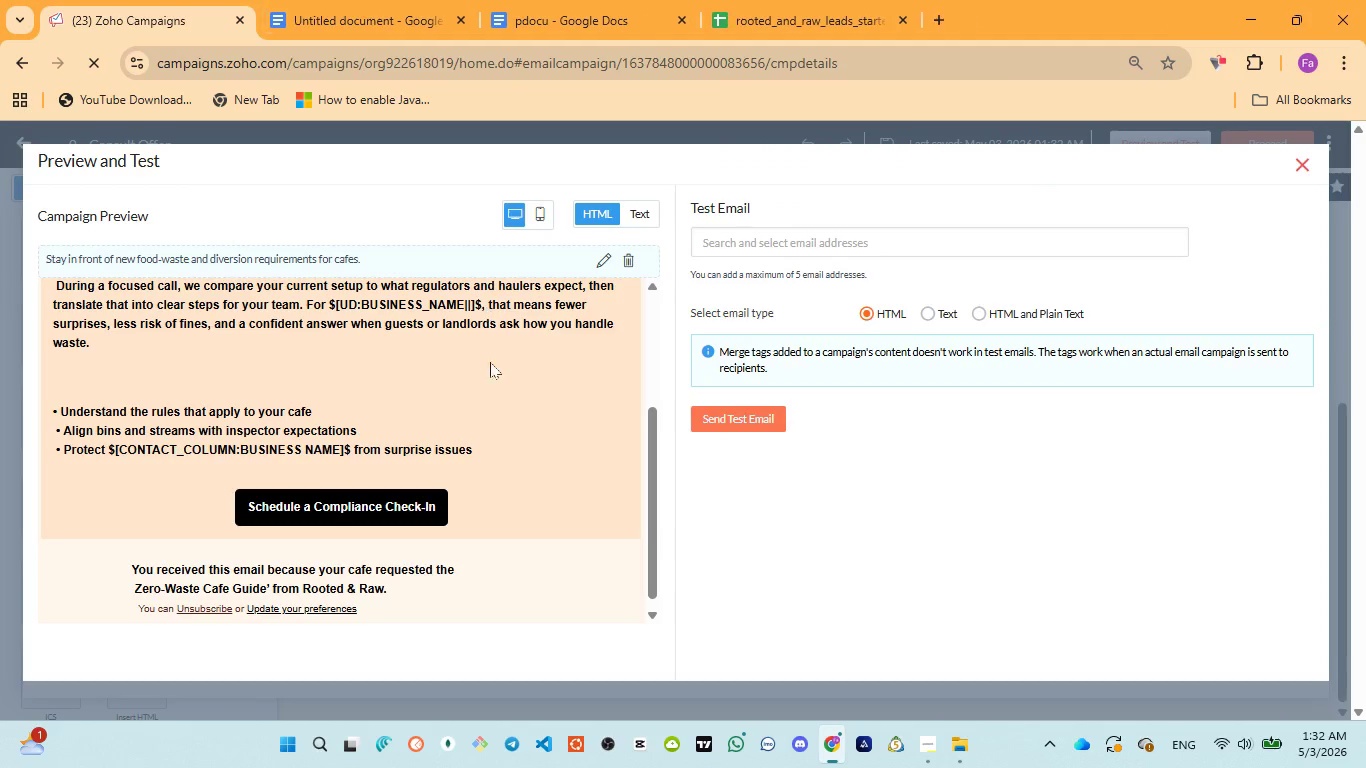 
scroll: coordinate [492, 375], scroll_direction: up, amount: 7.0
 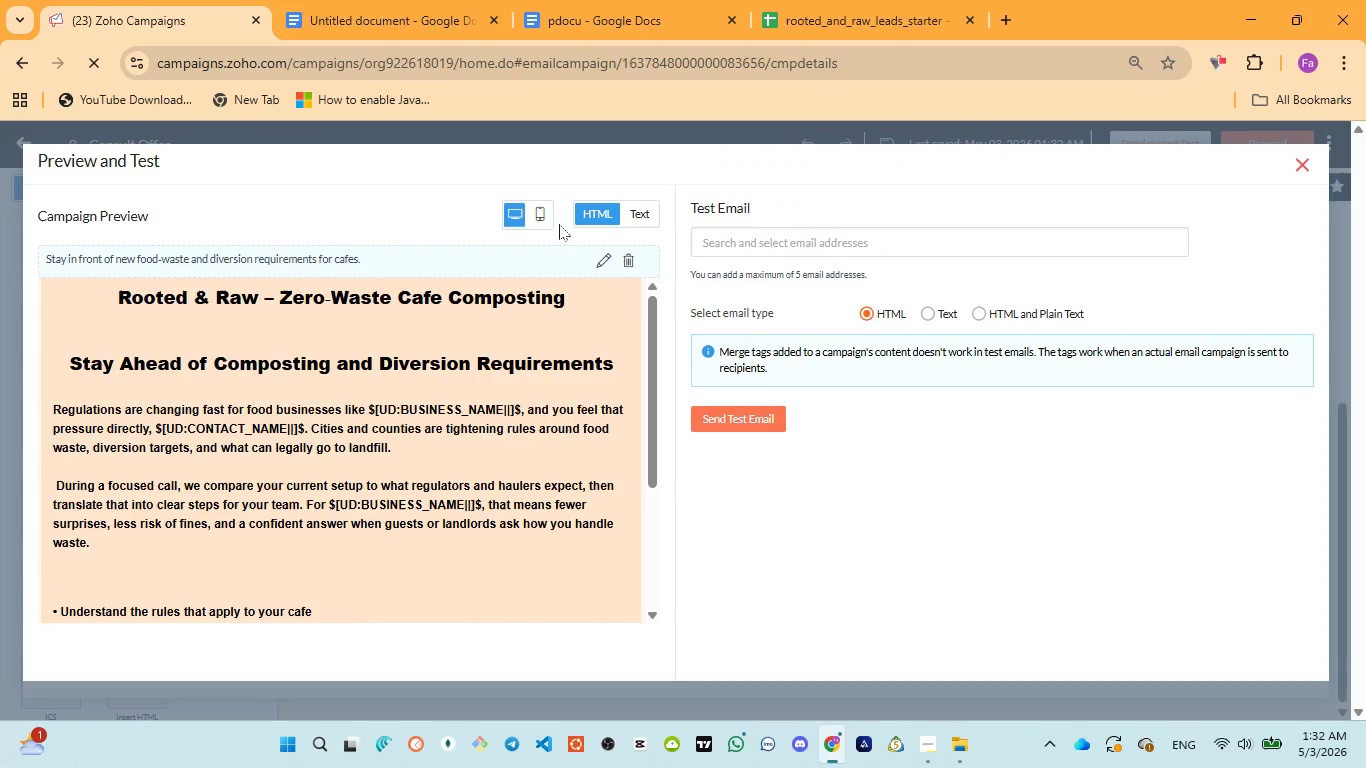 
left_click([550, 223])
 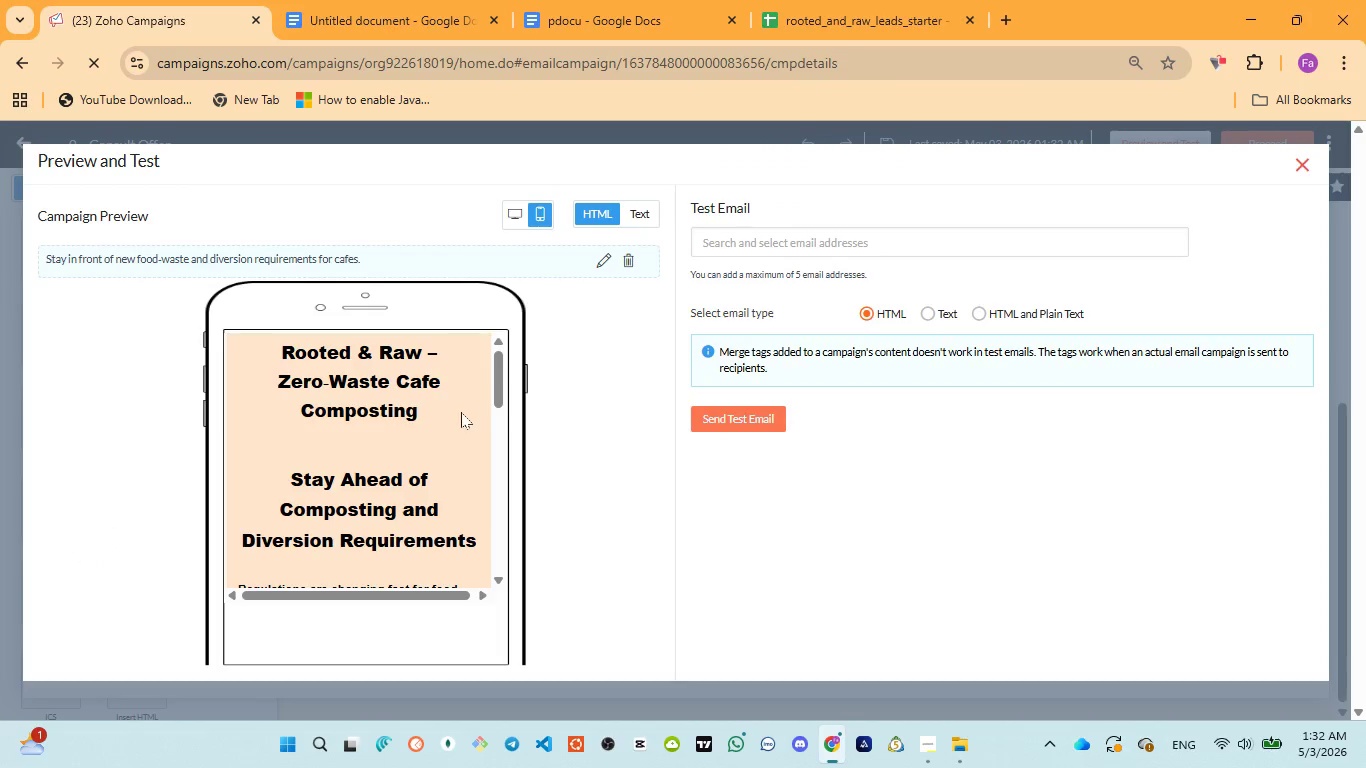 
scroll: coordinate [461, 413], scroll_direction: up, amount: 5.0
 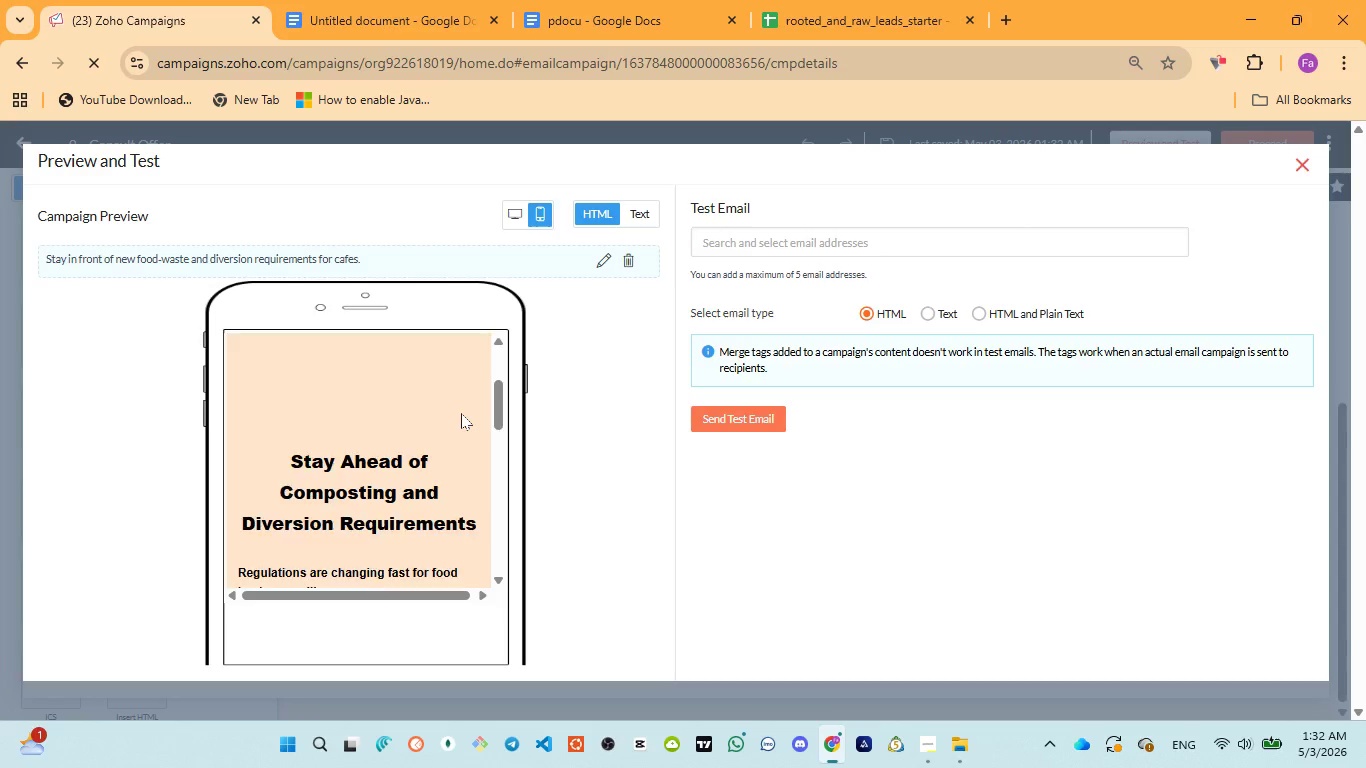 
scroll: coordinate [462, 408], scroll_direction: down, amount: 9.0
 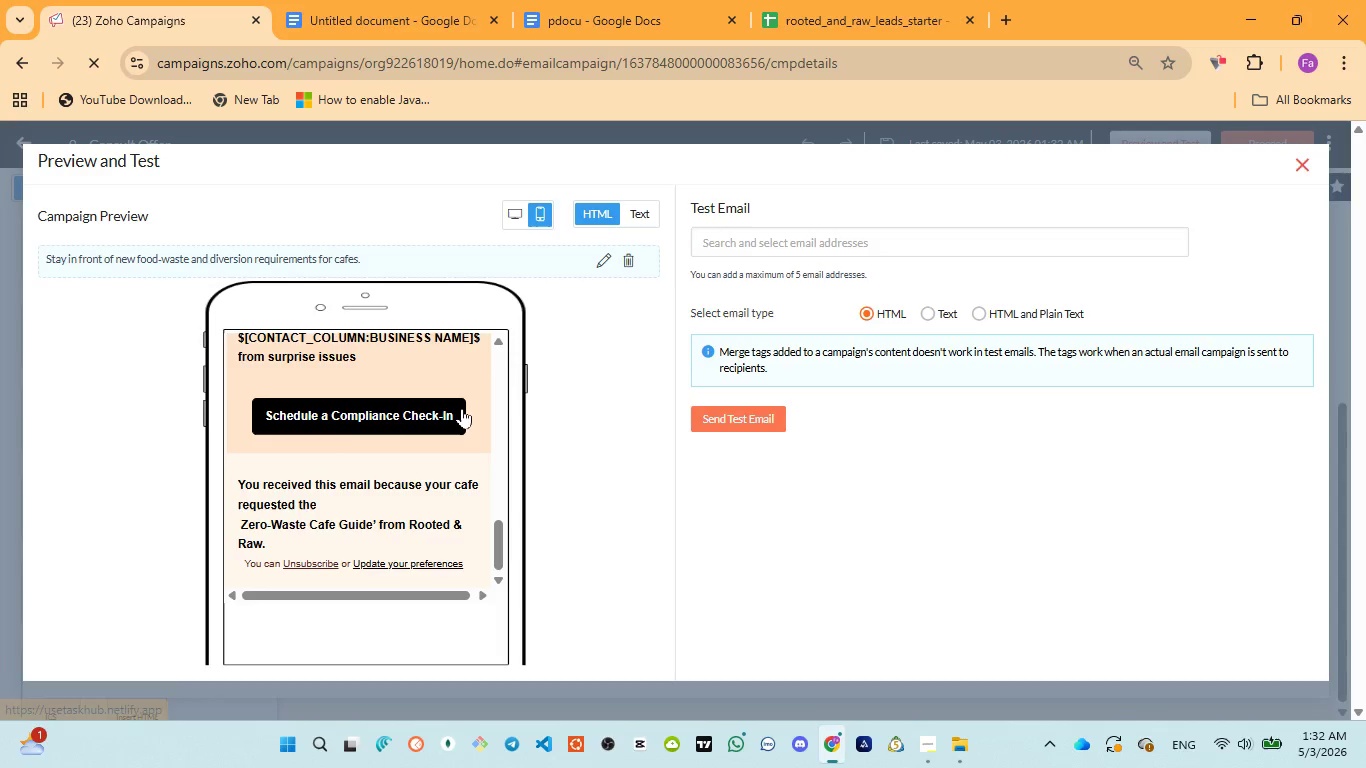 
left_click([462, 408])
 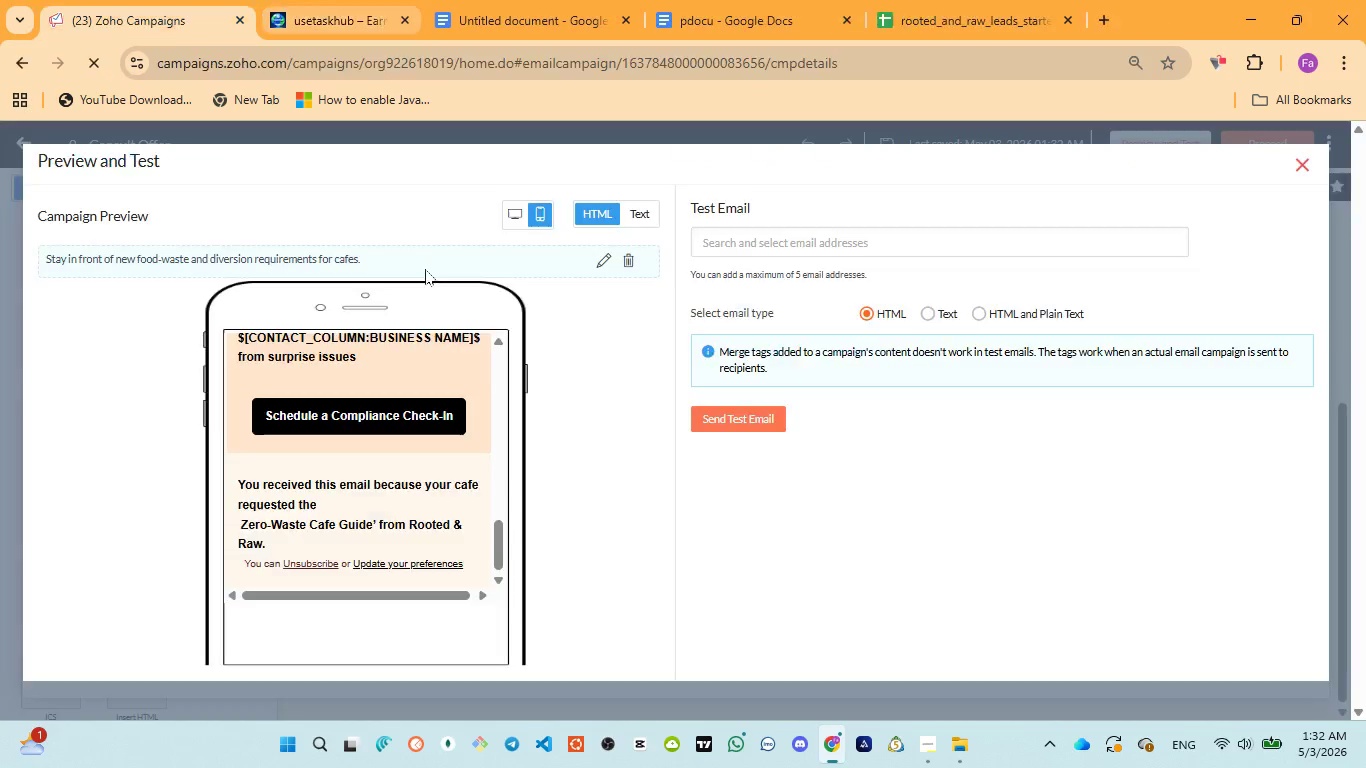 
scroll: coordinate [412, 423], scroll_direction: up, amount: 7.0
 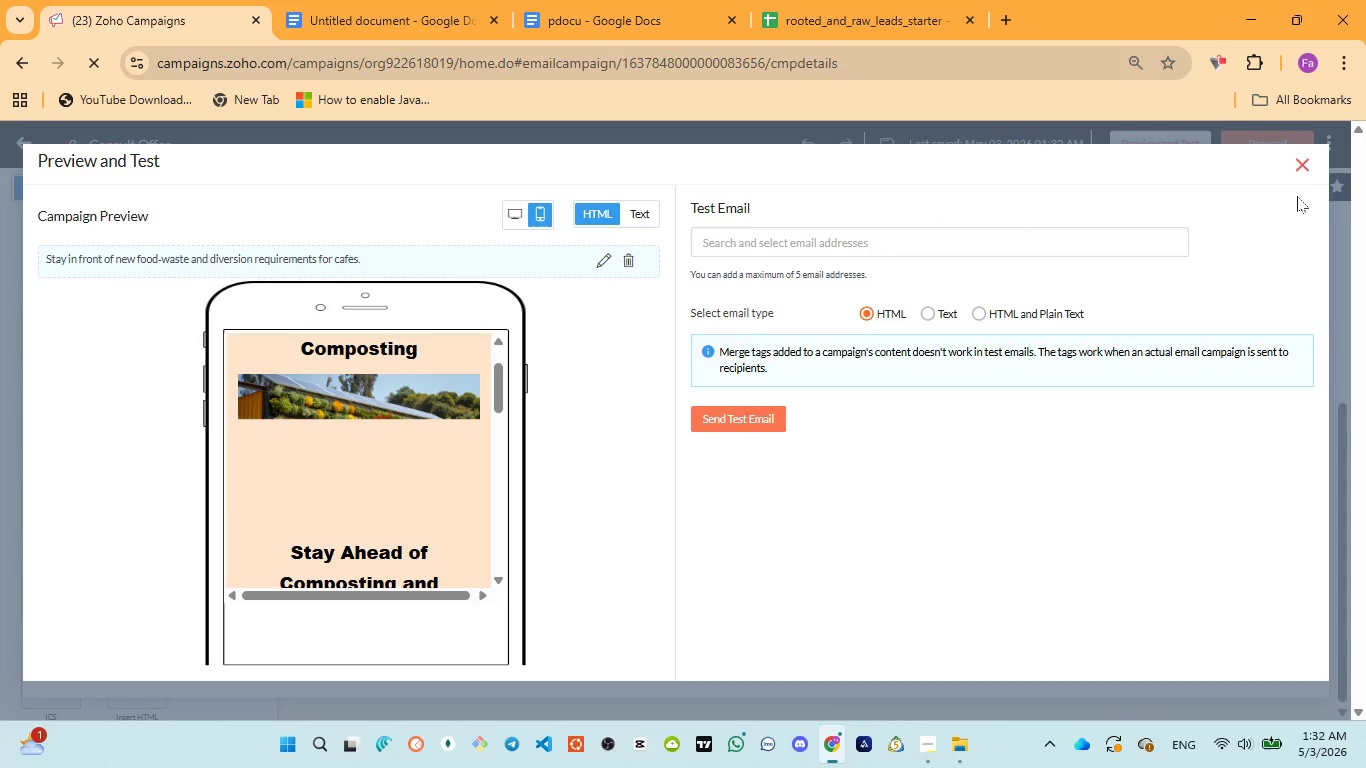 
left_click([1297, 169])
 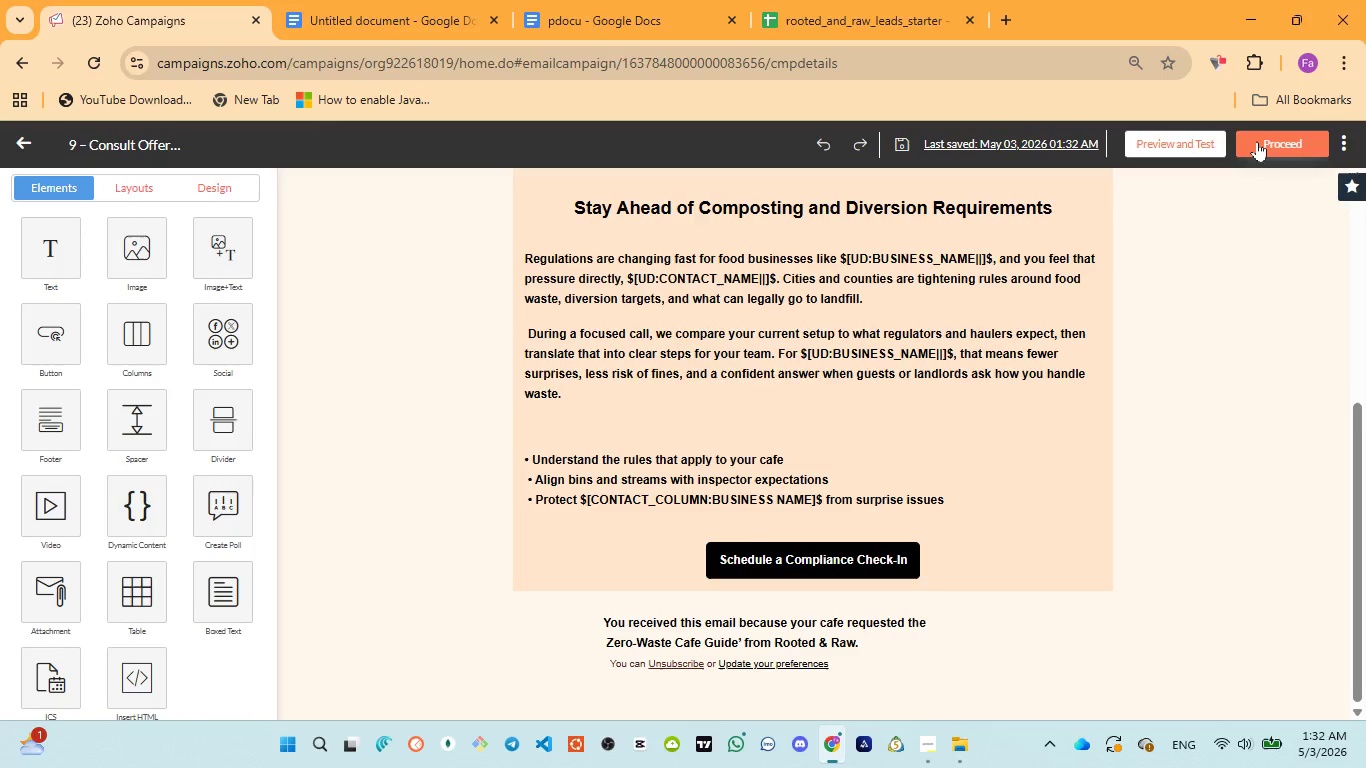 
left_click([1258, 141])
 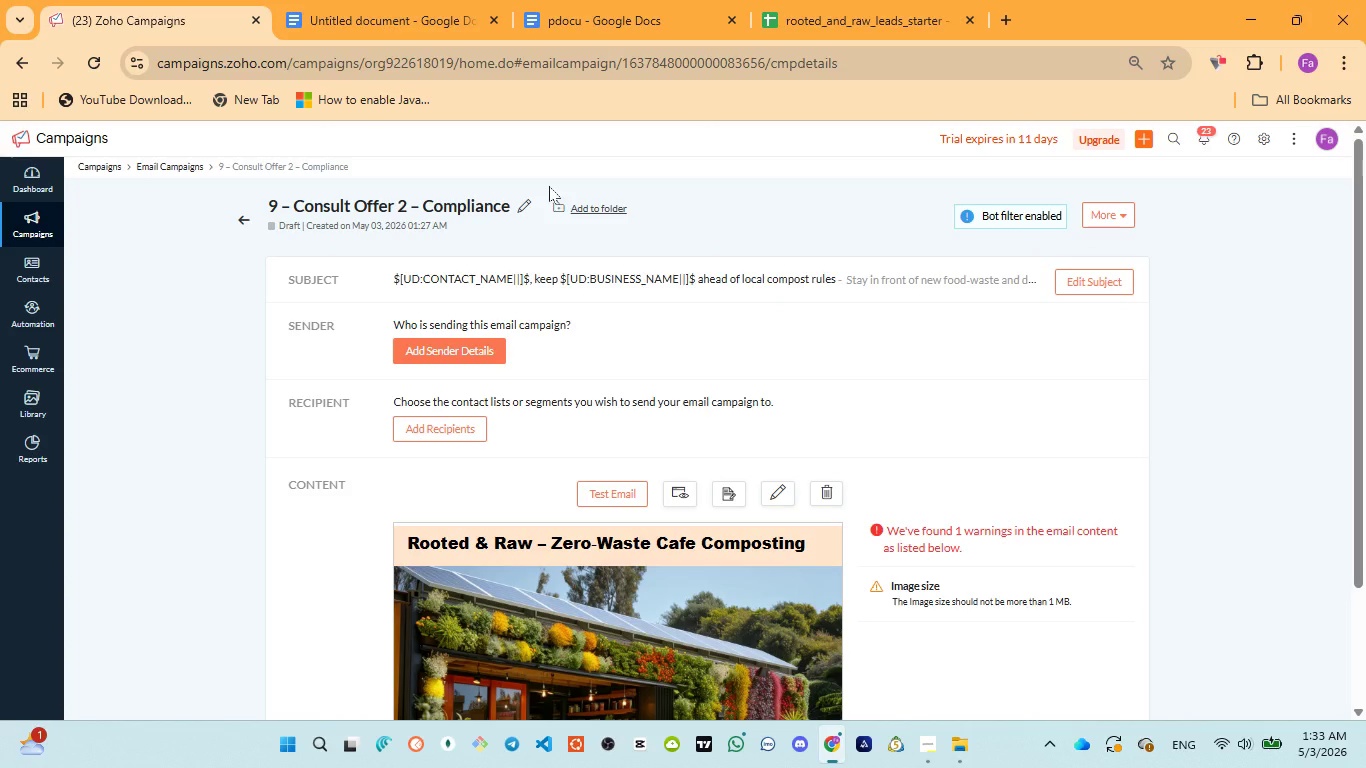 
wait(58.36)
 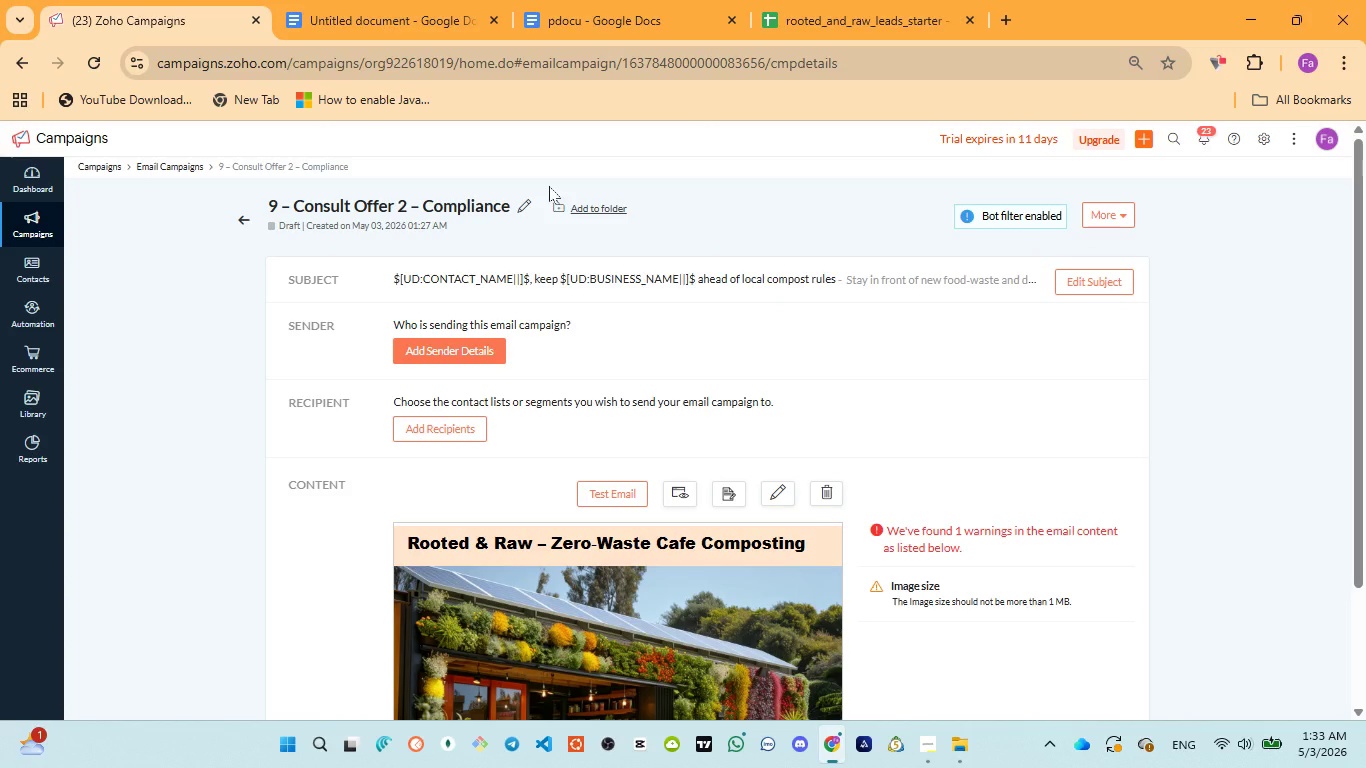 
left_click([246, 225])
 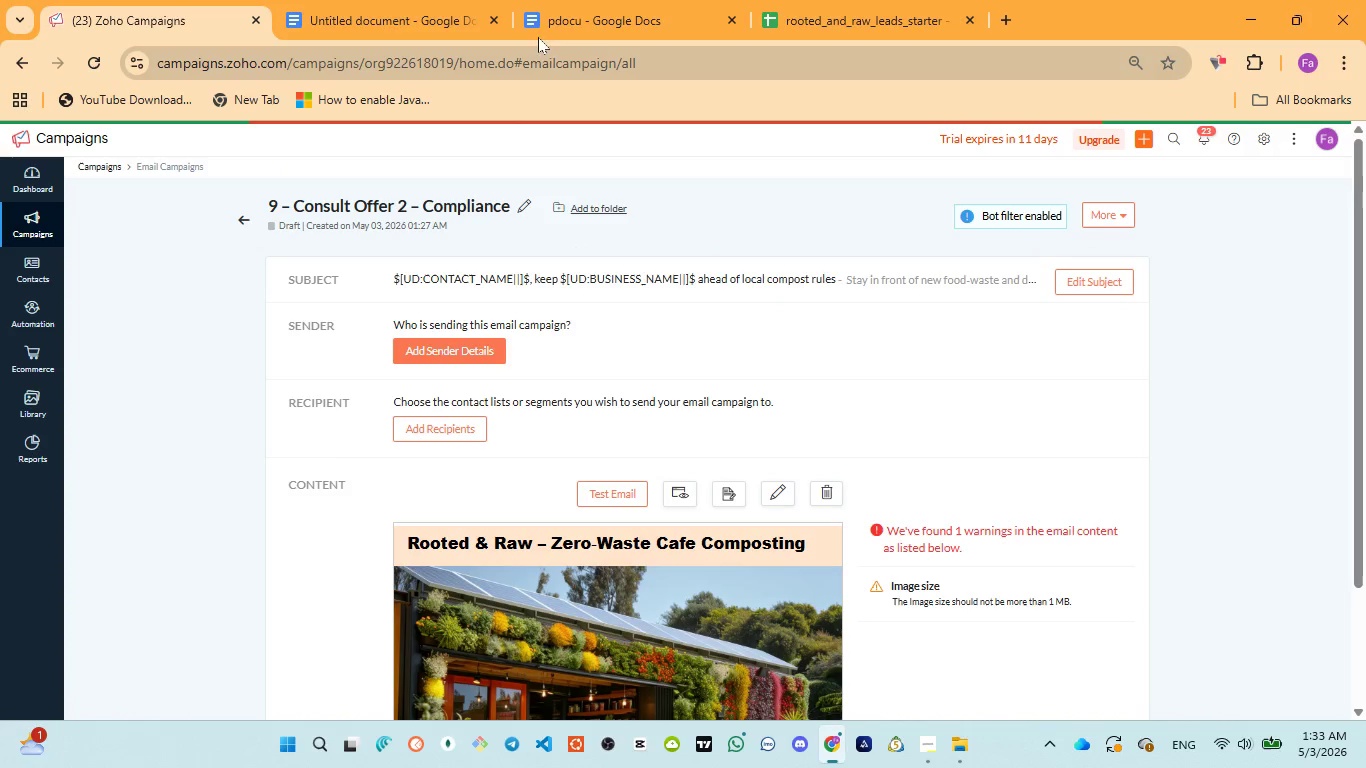 
left_click([550, 26])
 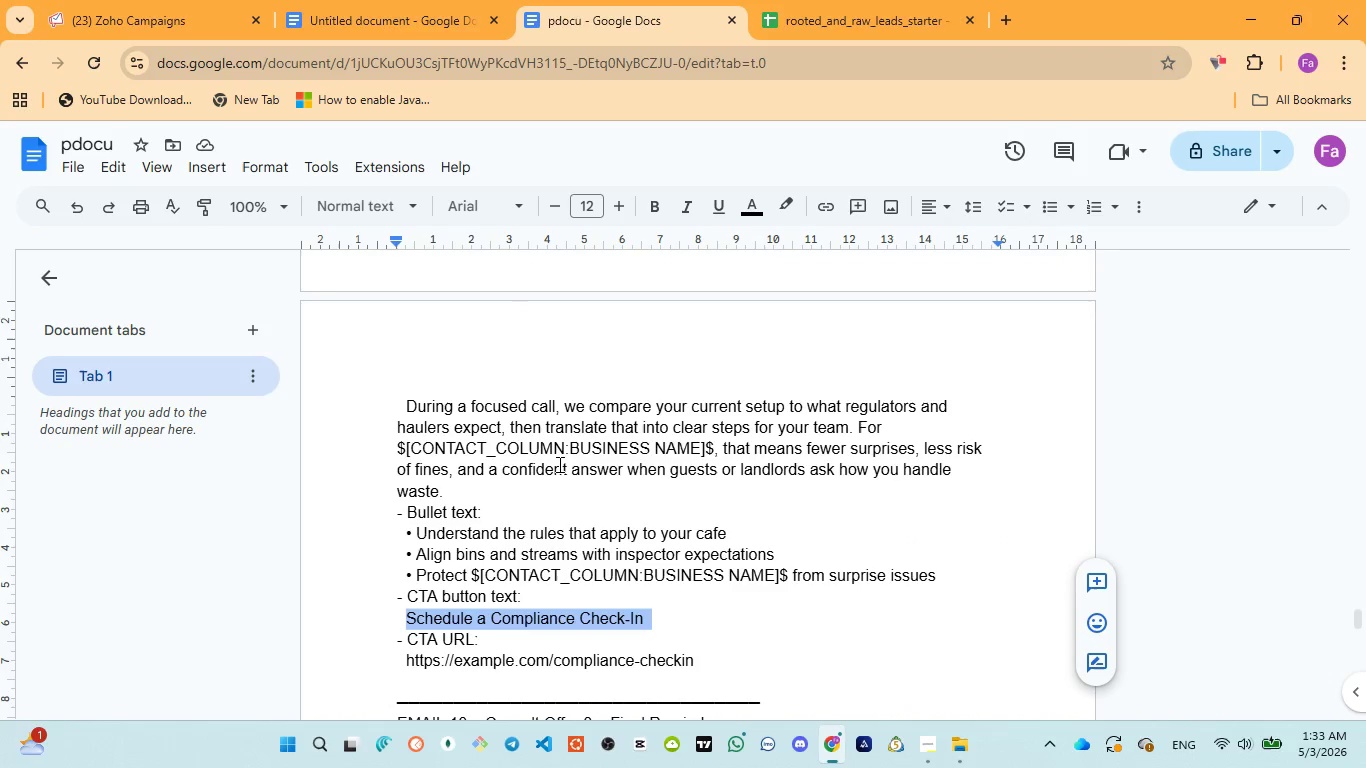 
scroll: coordinate [556, 469], scroll_direction: down, amount: 2.0
 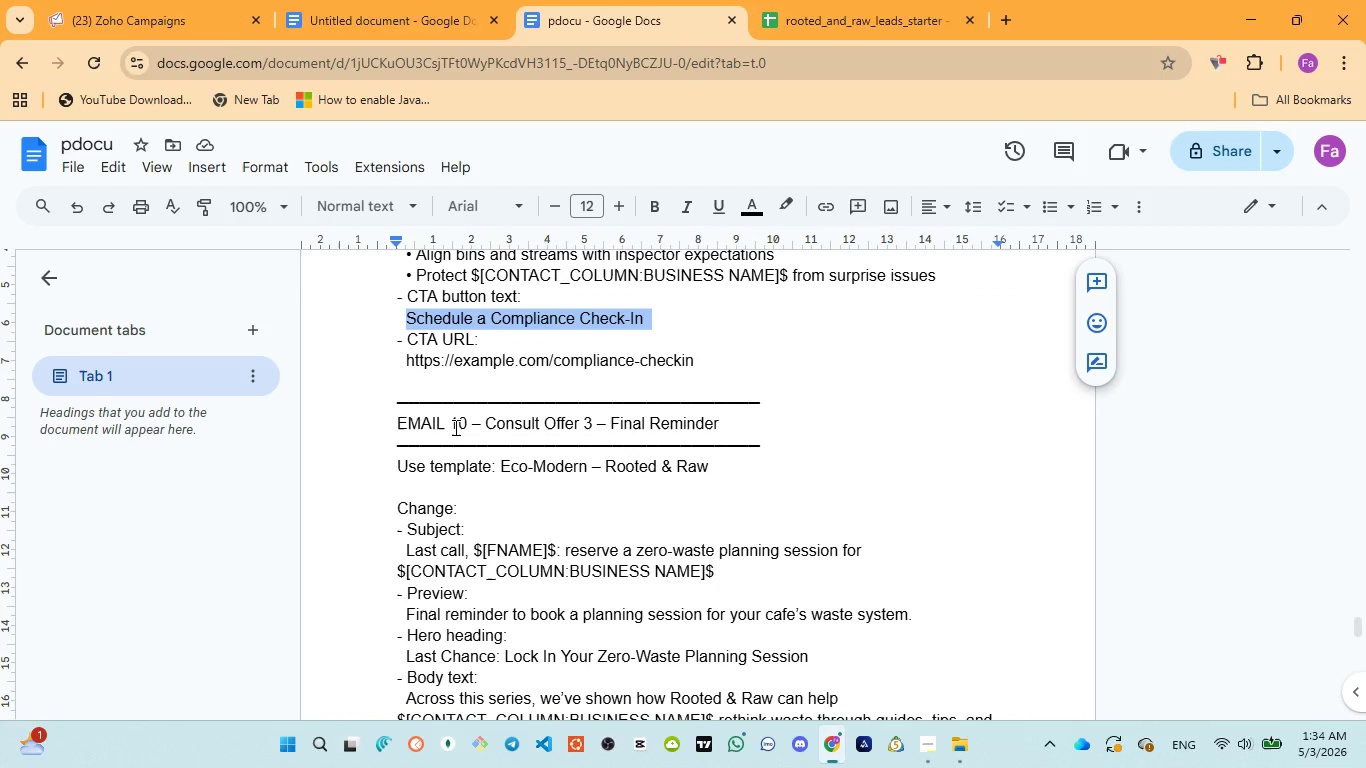 
left_click_drag(start_coordinate=[452, 426], to_coordinate=[723, 429])
 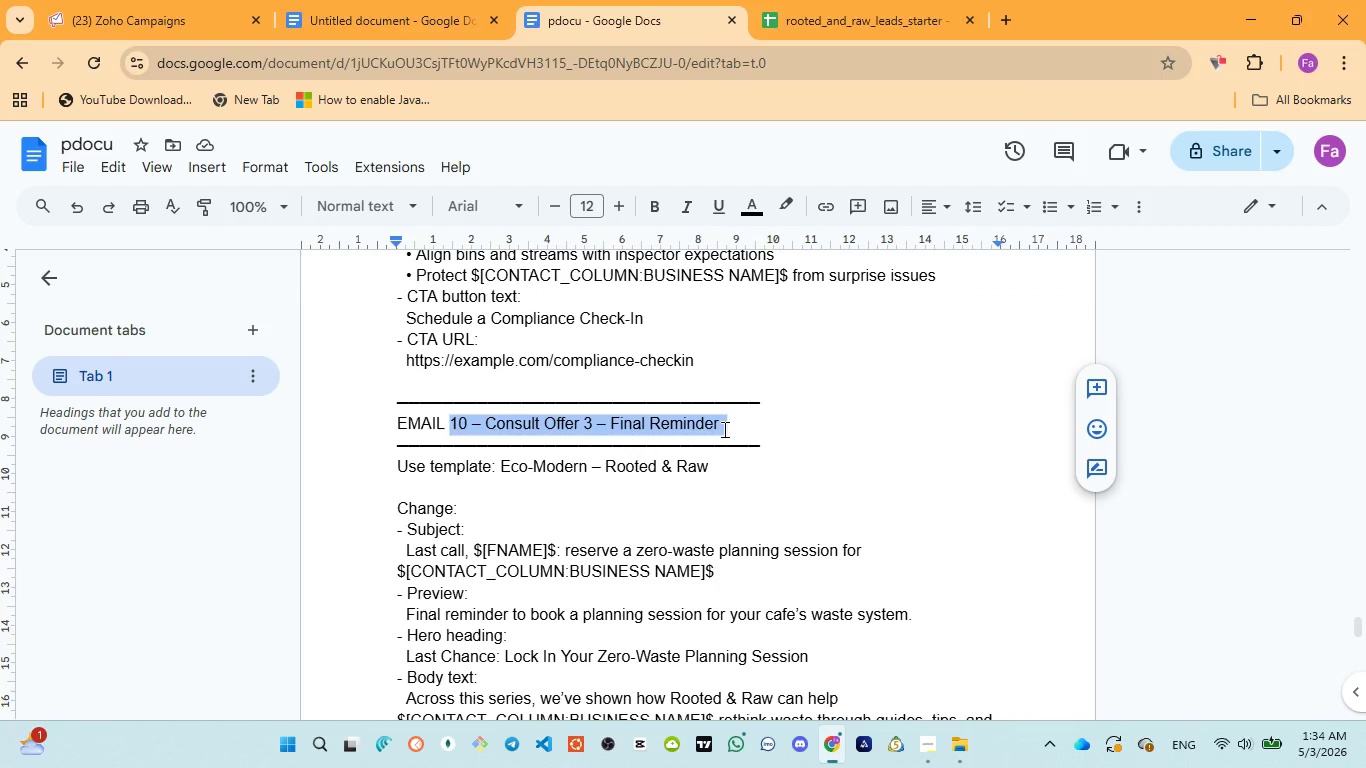 
key(Control+C)
 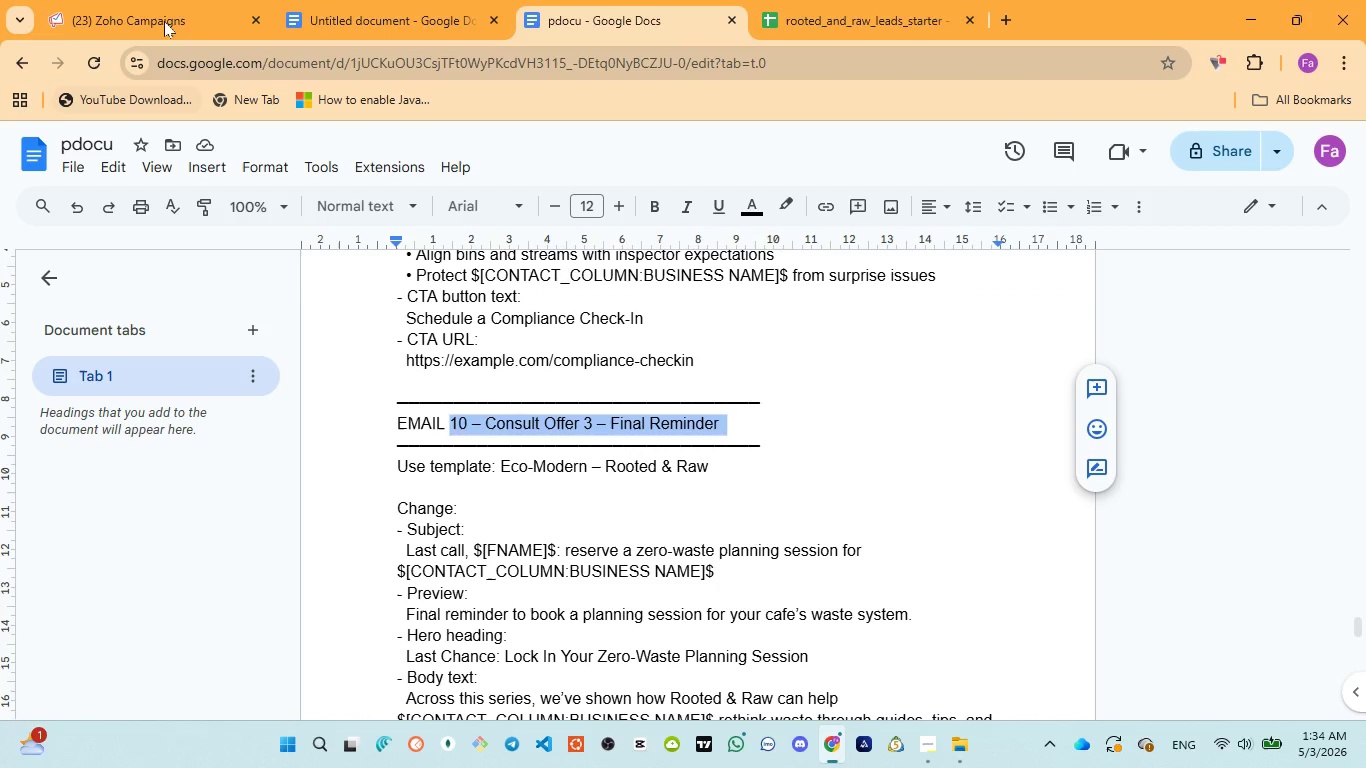 
left_click([148, 0])
 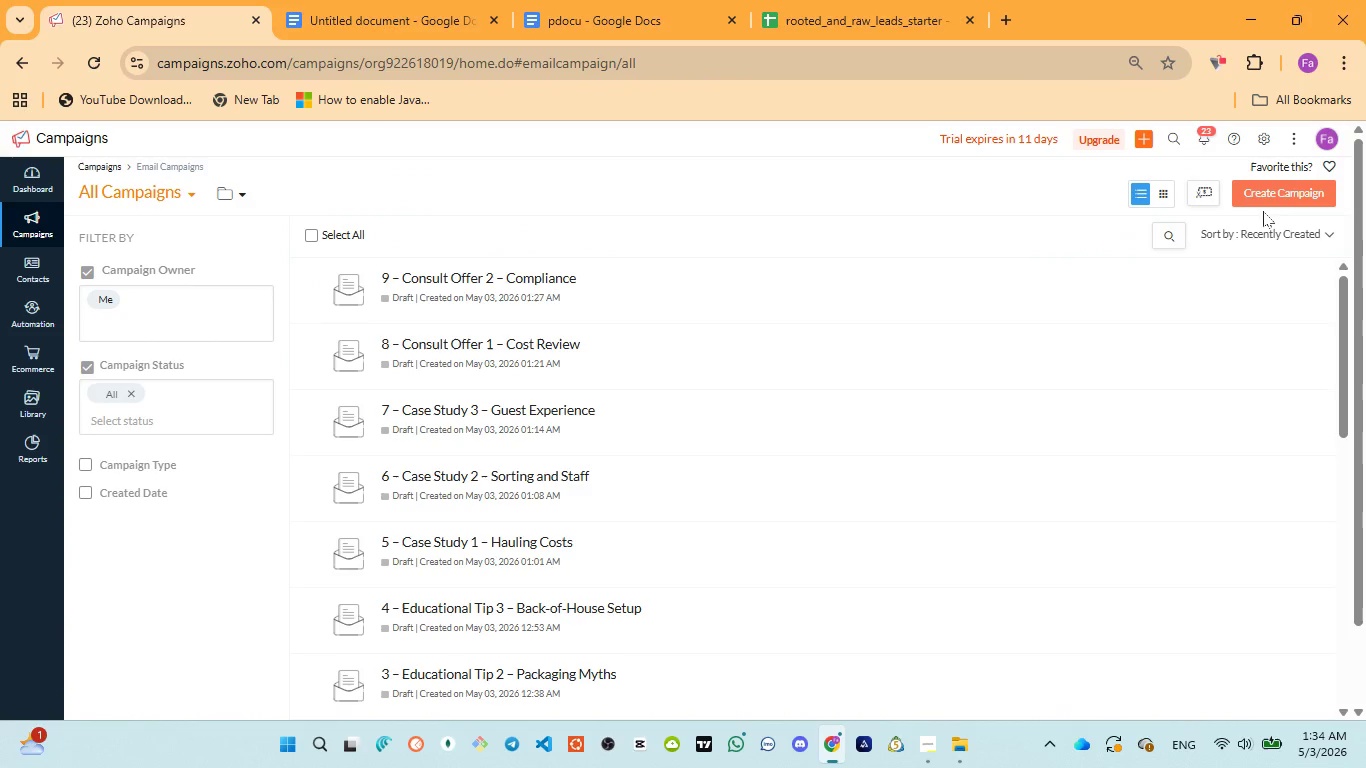 
left_click([1284, 199])
 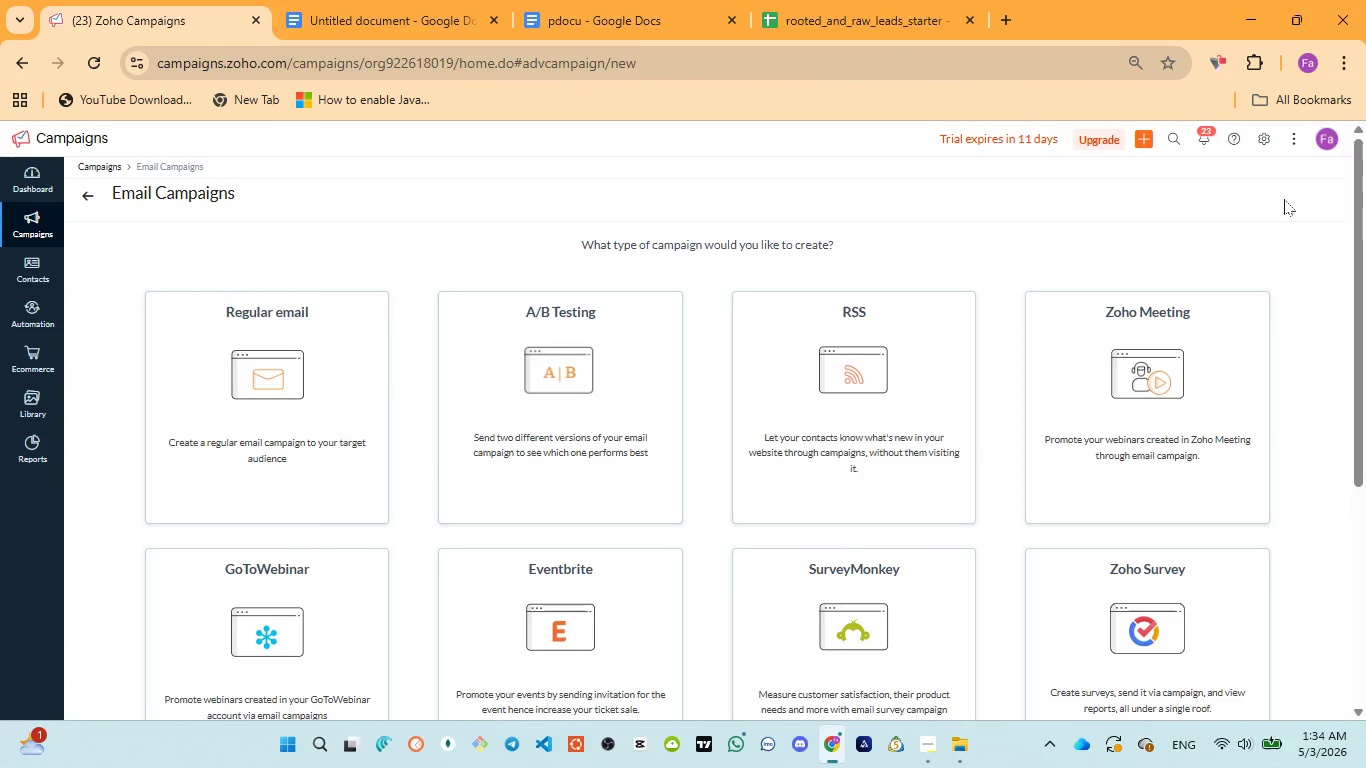 
wait(10.73)
 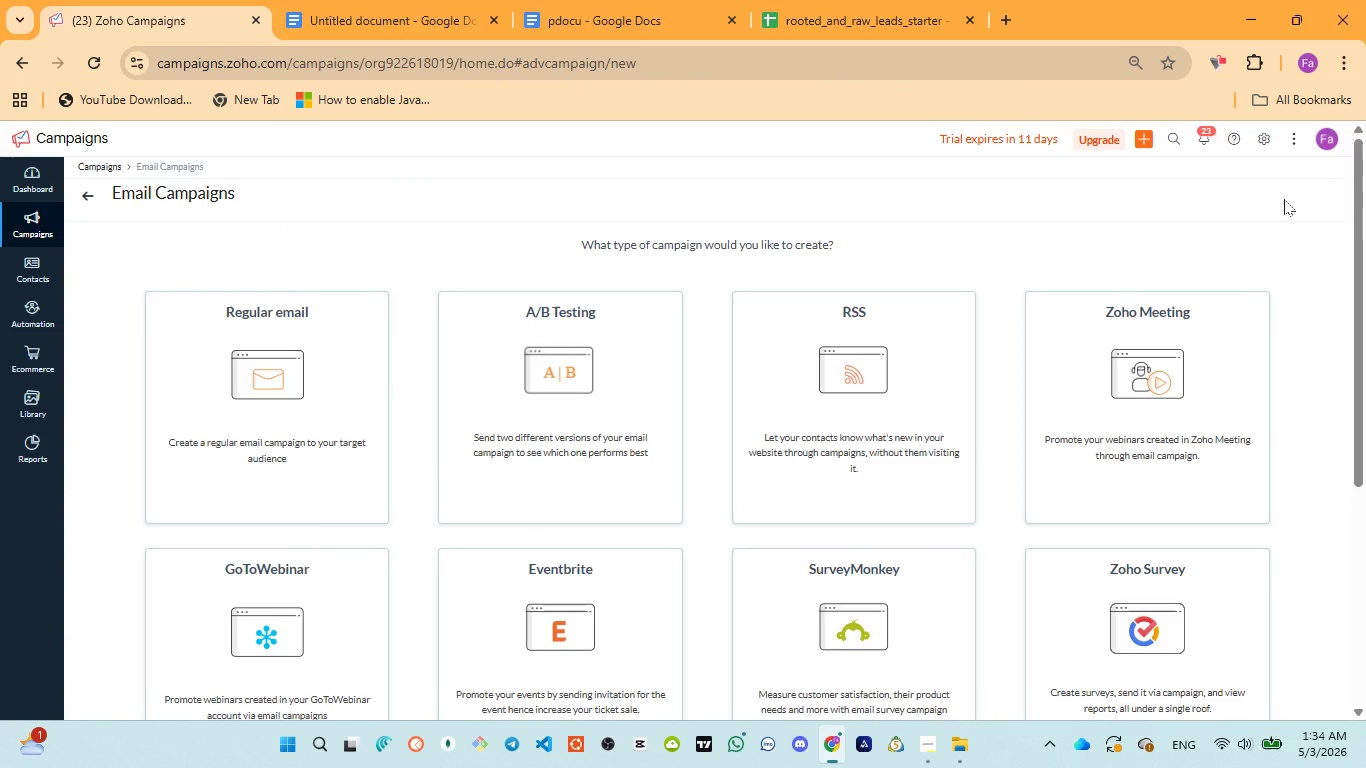 
left_click([299, 444])
 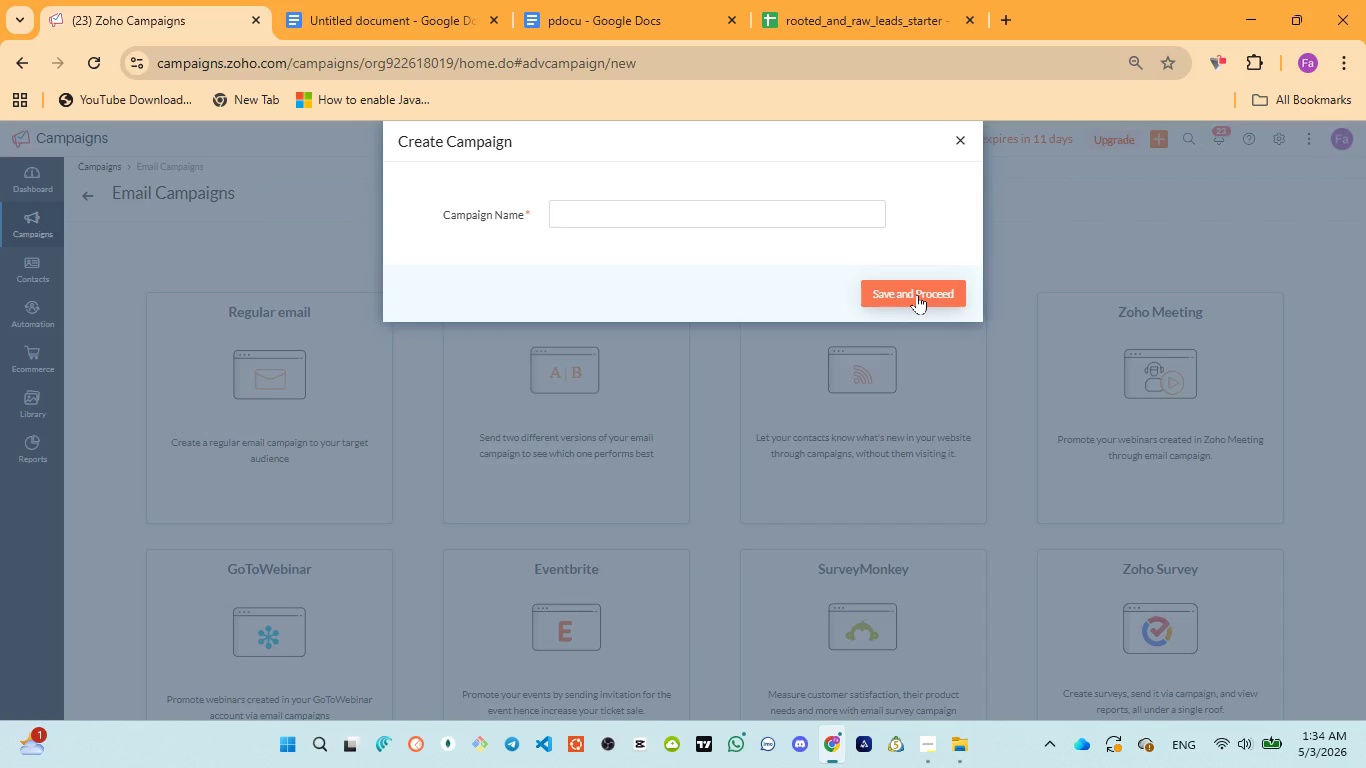 
left_click([733, 209])
 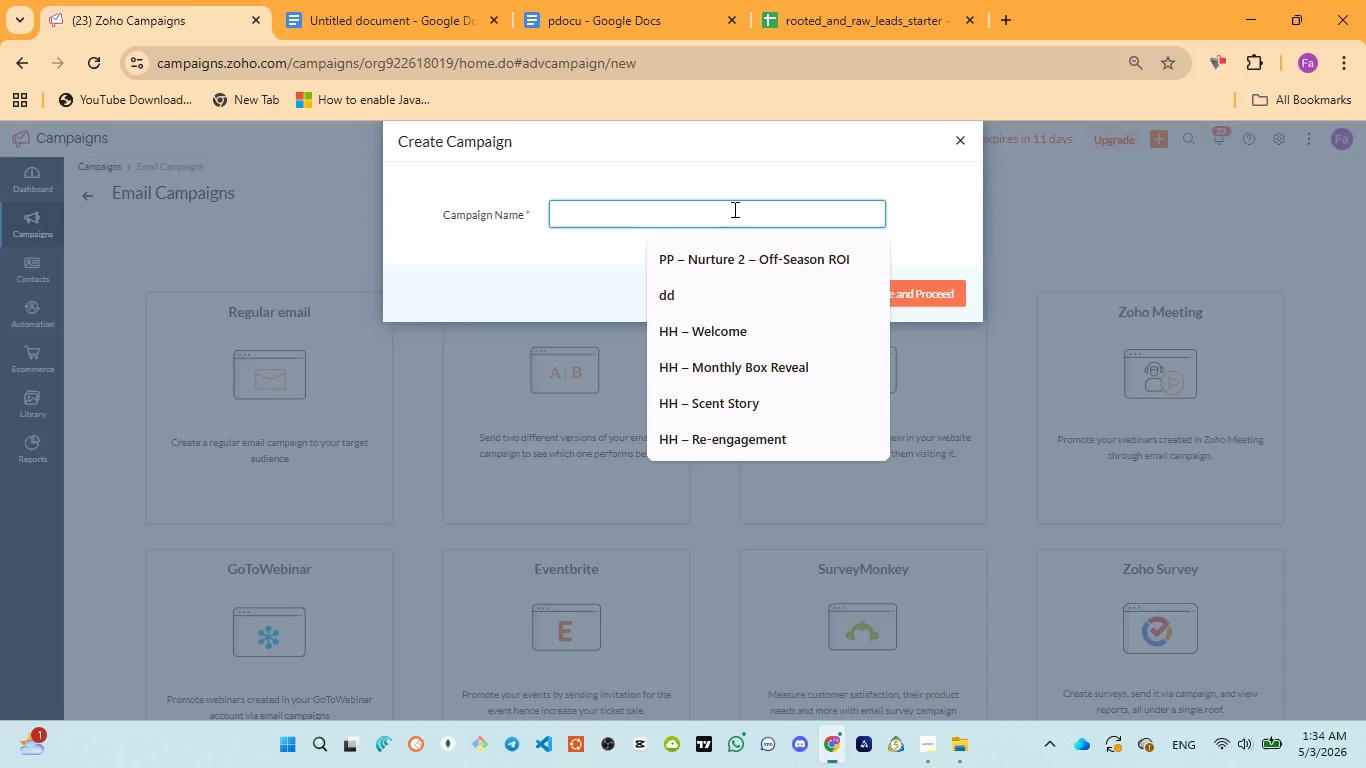 
key(Control+V)
 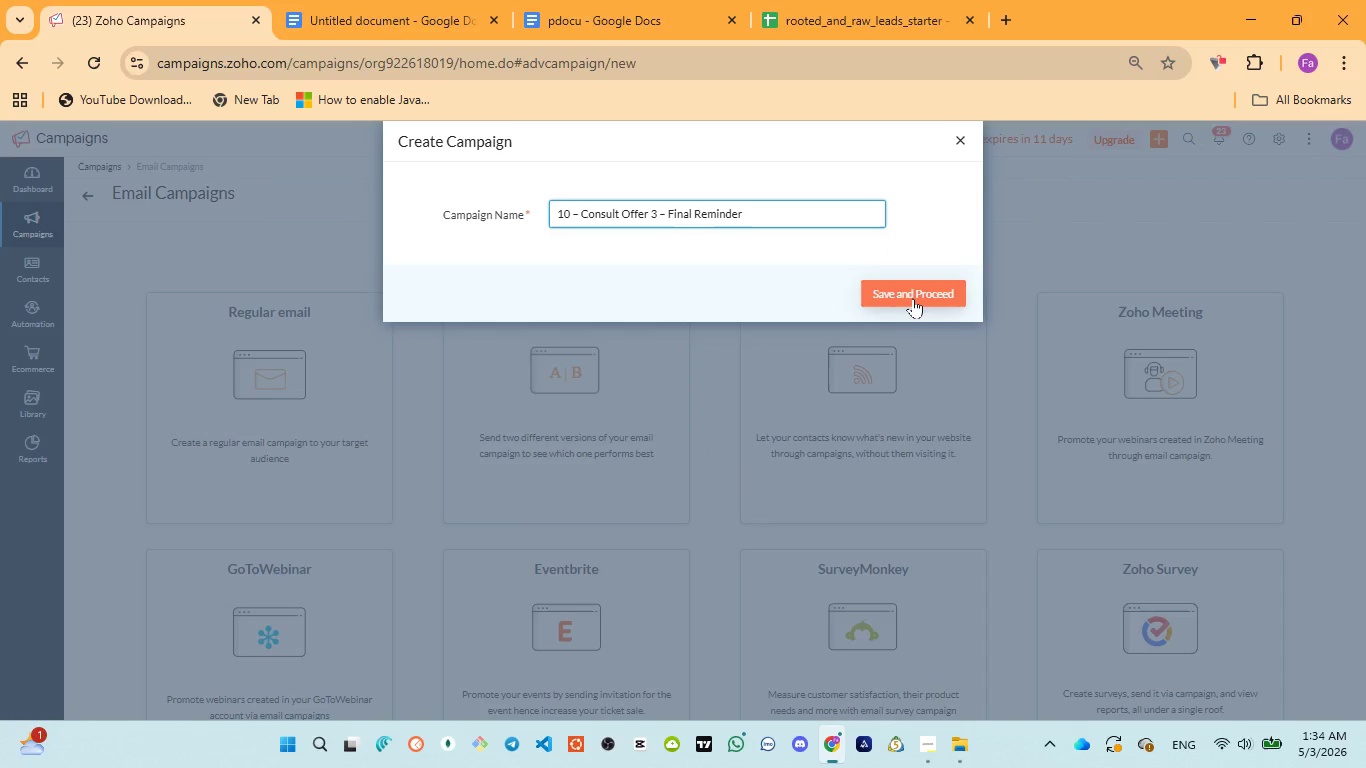 
left_click([918, 291])
 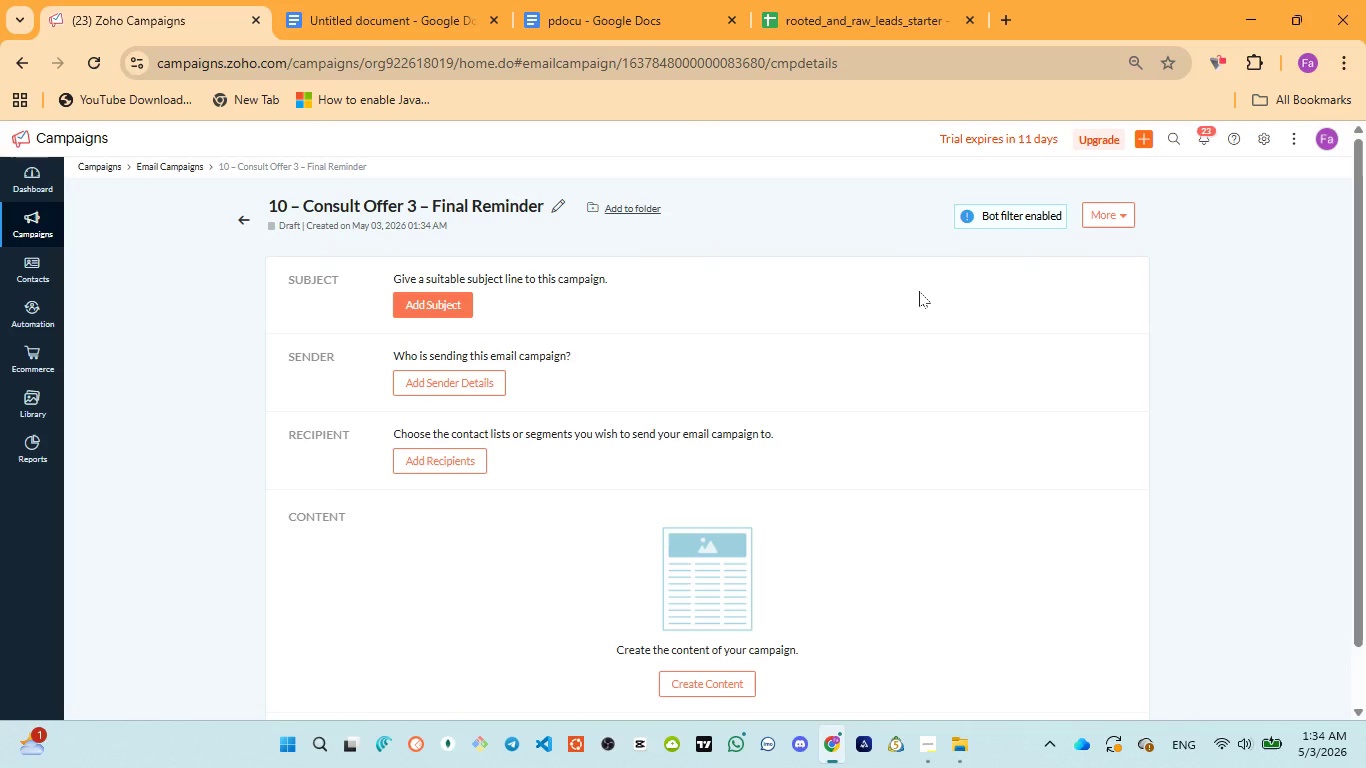 
wait(32.42)
 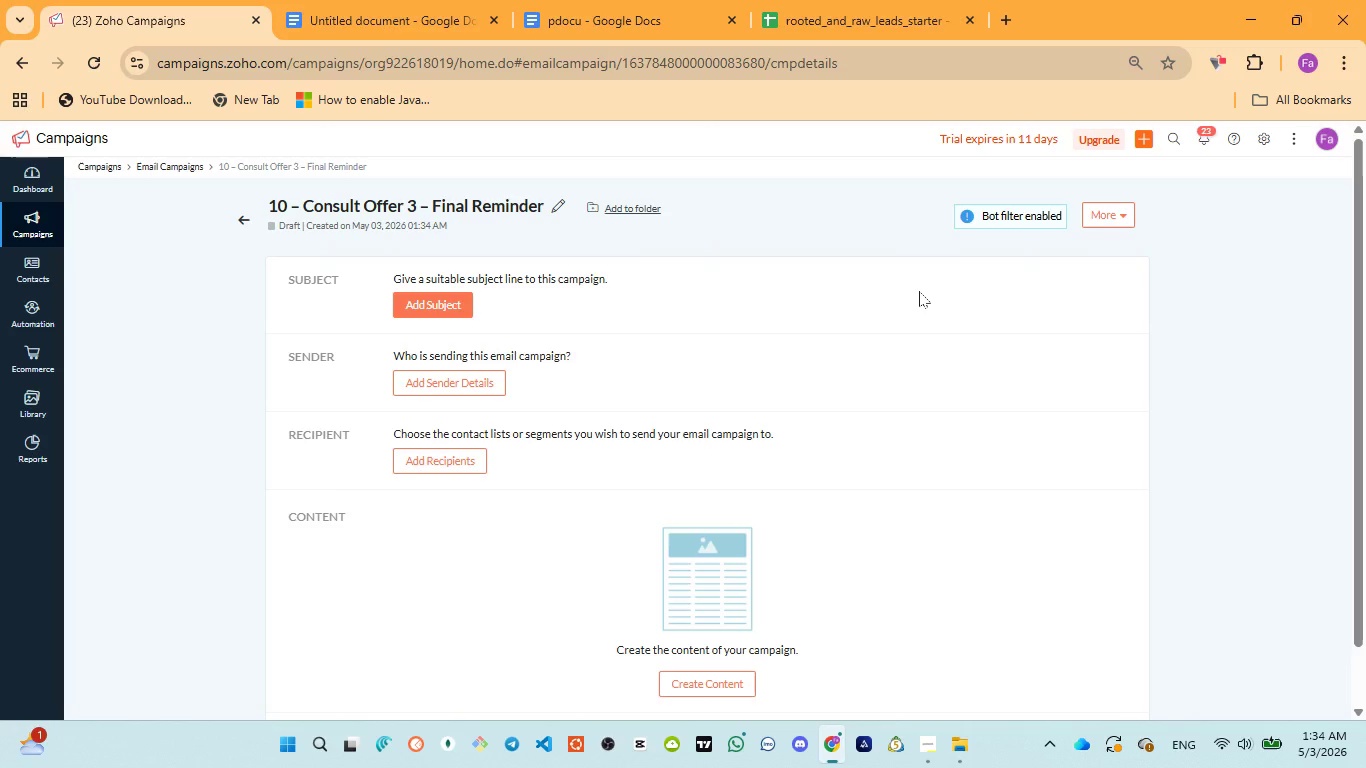 
left_click([451, 311])
 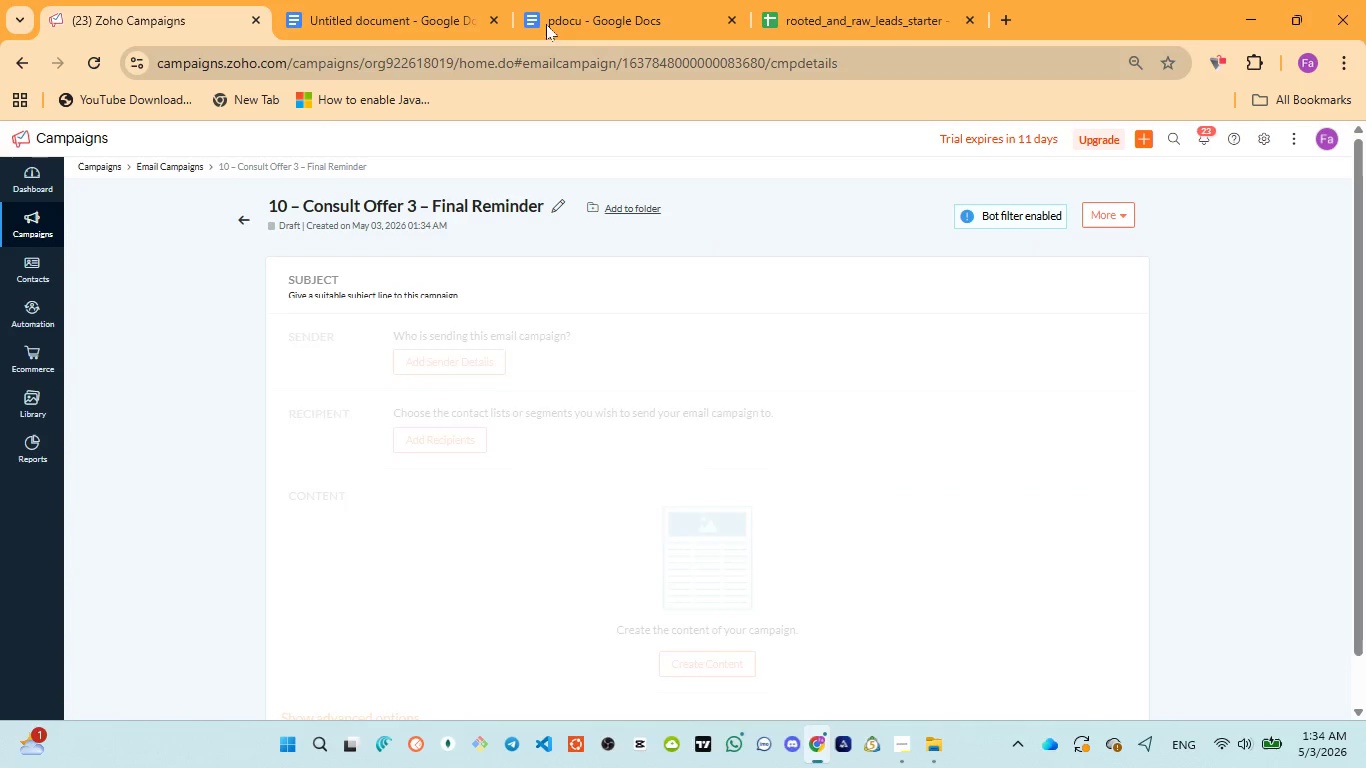 
left_click([578, 0])
 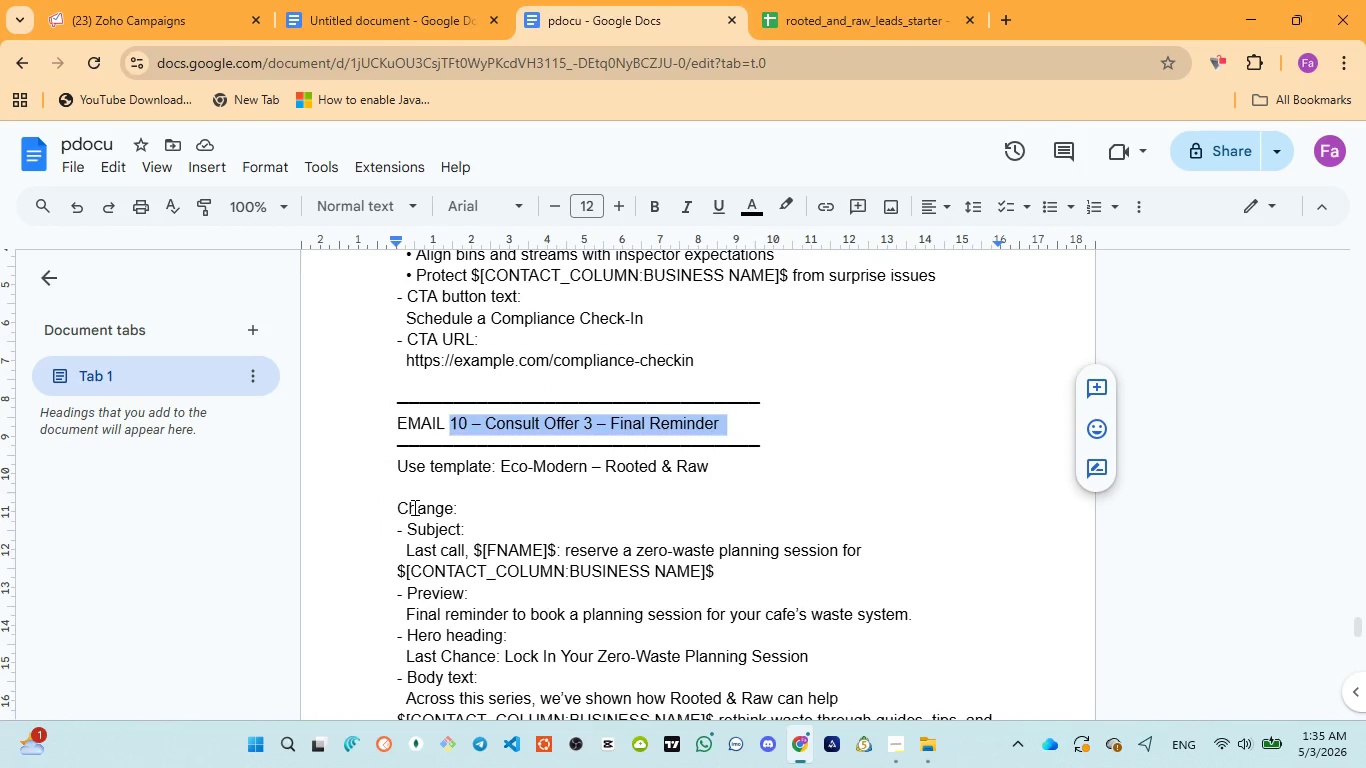 
scroll: coordinate [412, 507], scroll_direction: down, amount: 1.0
 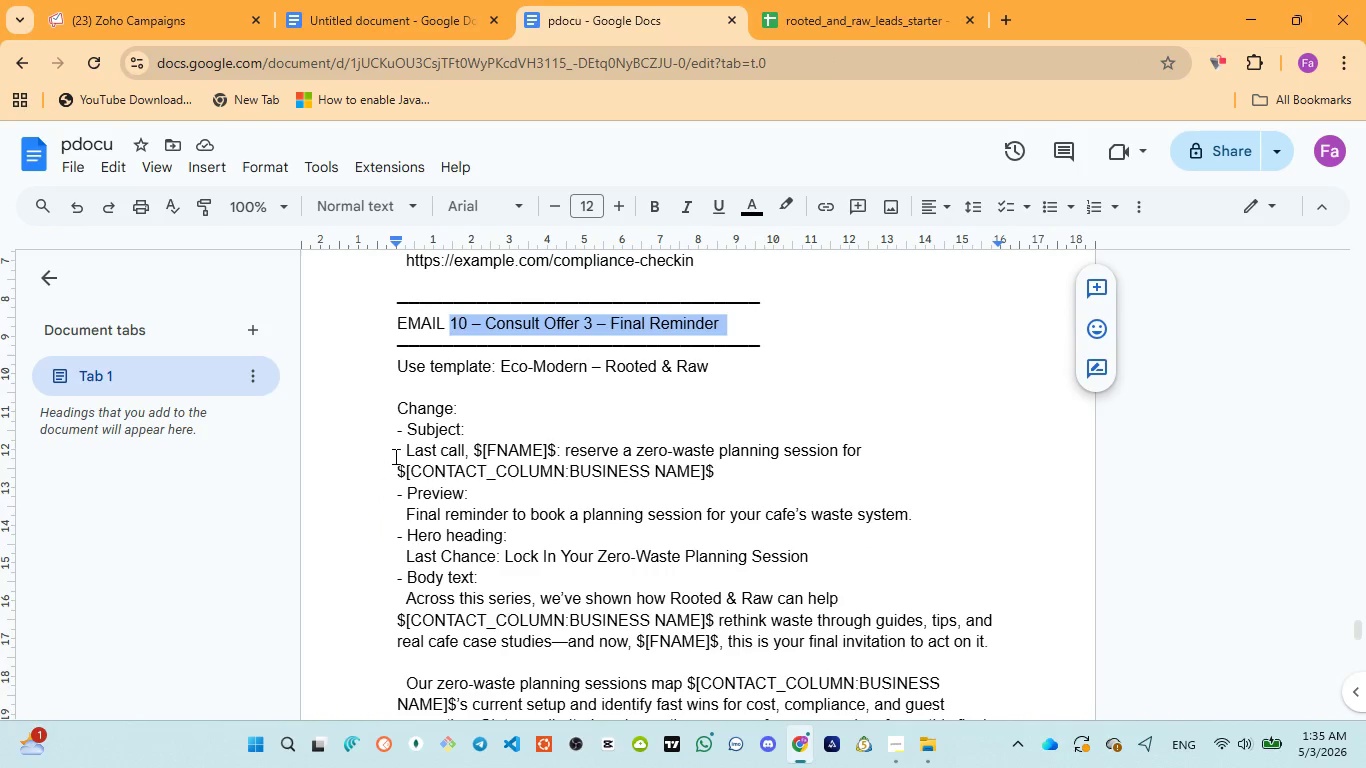 
left_click_drag(start_coordinate=[401, 448], to_coordinate=[735, 471])
 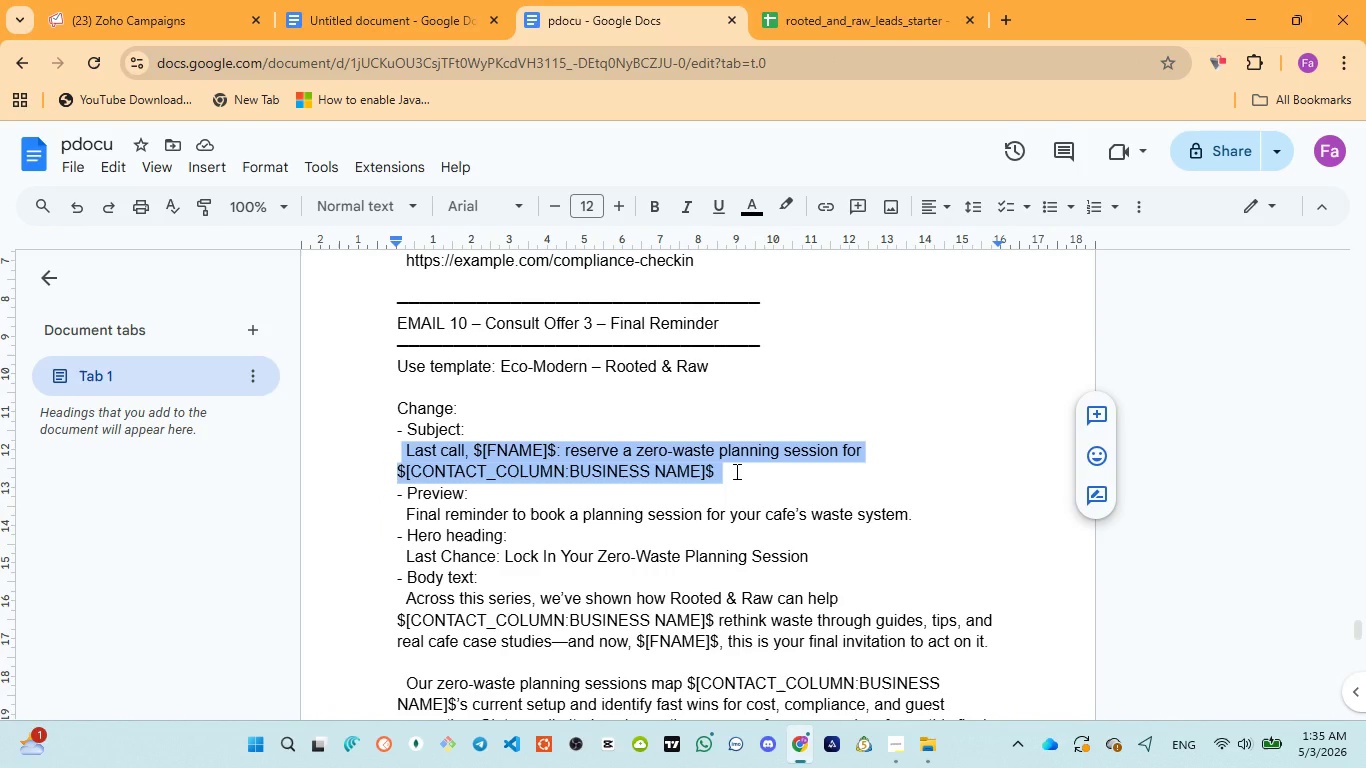 
key(Control+C)
 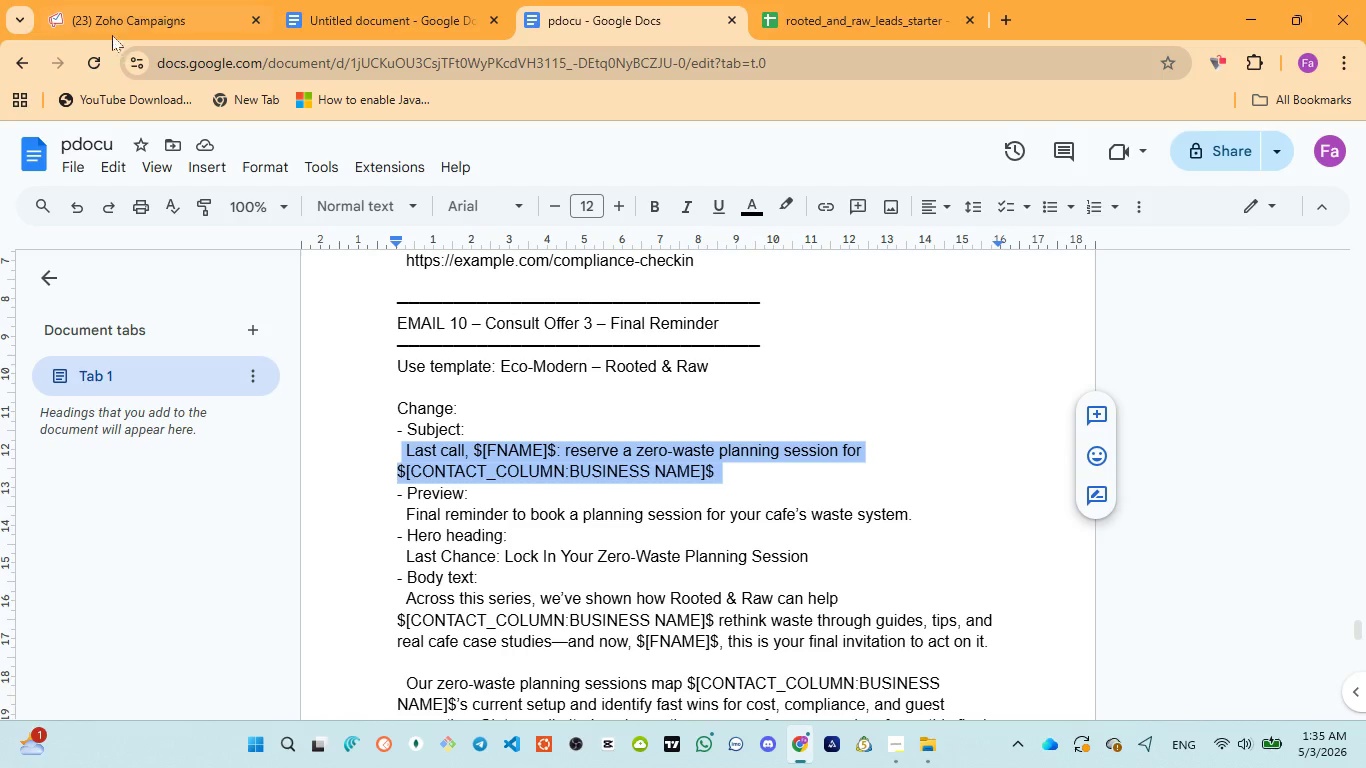 
left_click([112, 20])
 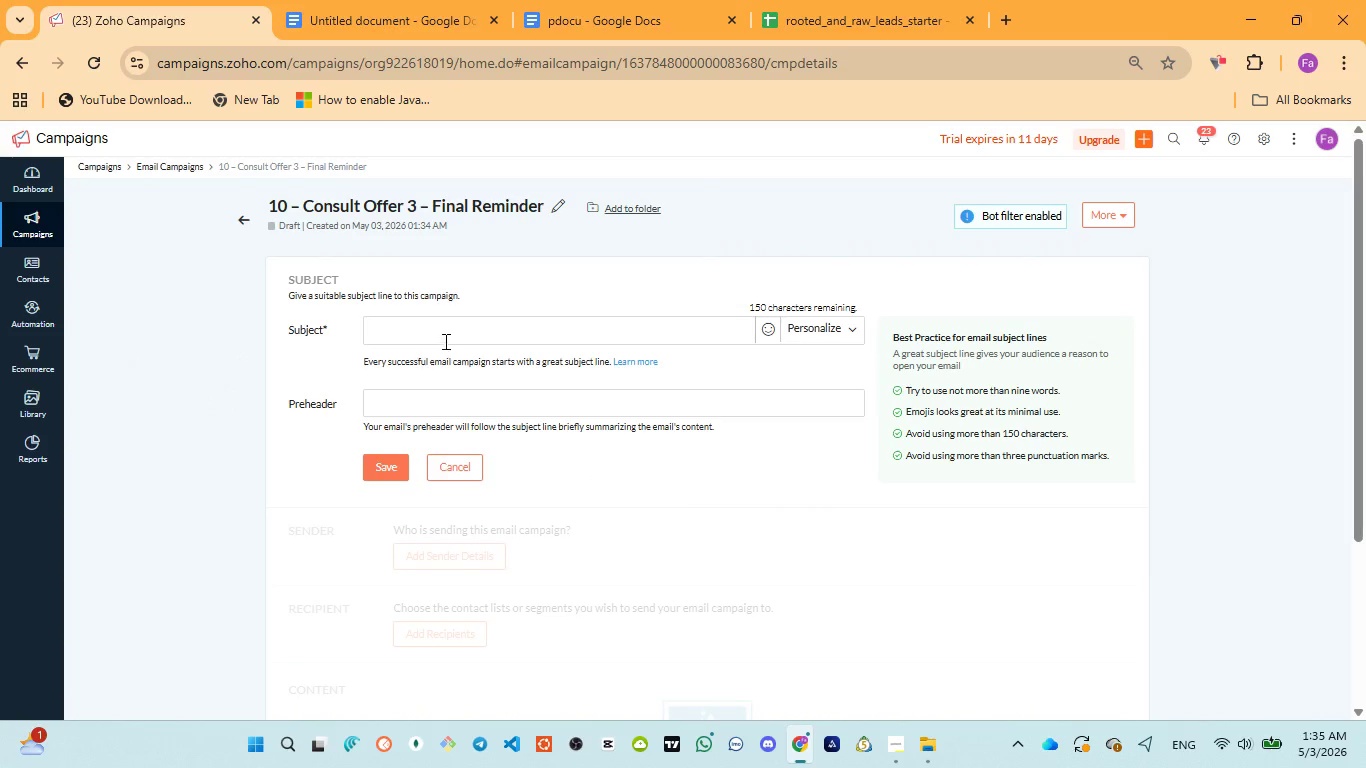 
left_click([443, 327])
 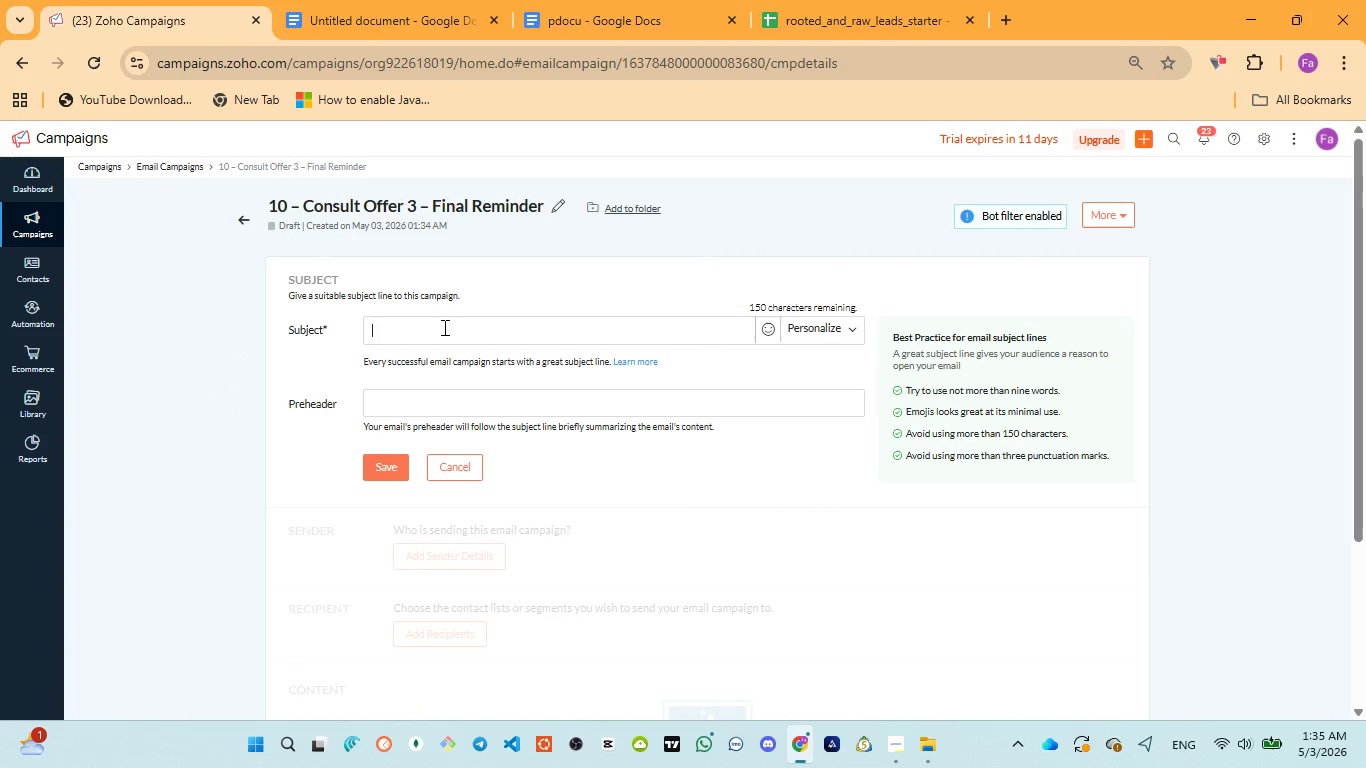 
key(Control+V)
 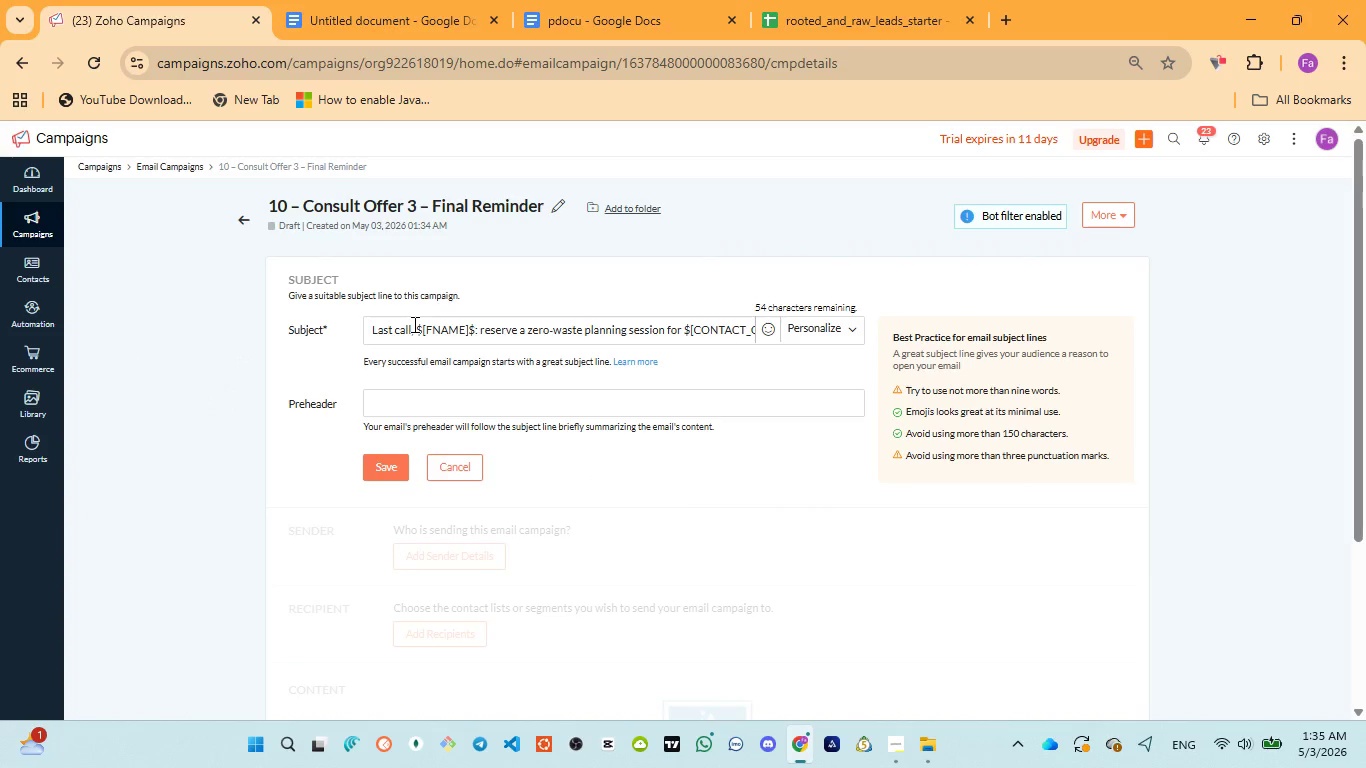 
left_click_drag(start_coordinate=[418, 325], to_coordinate=[471, 325])
 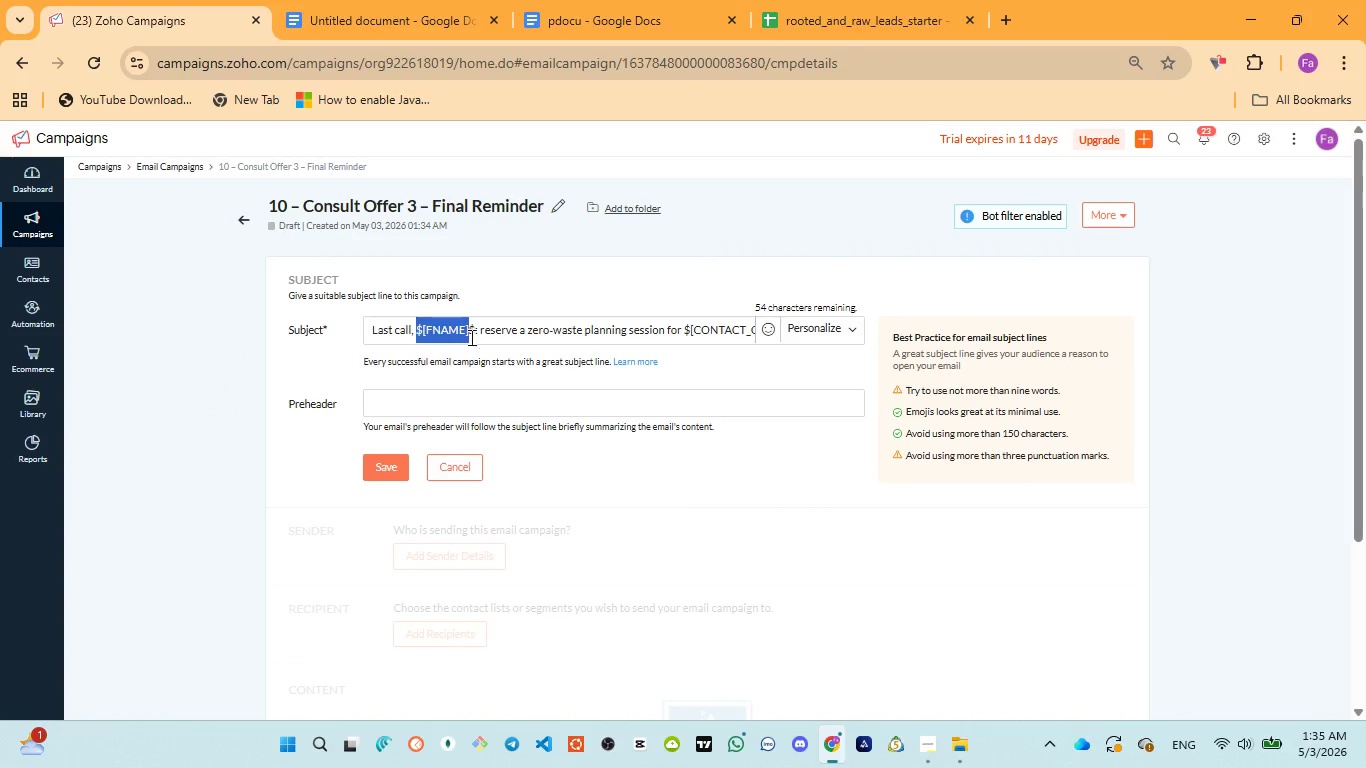 
left_click([470, 331])
 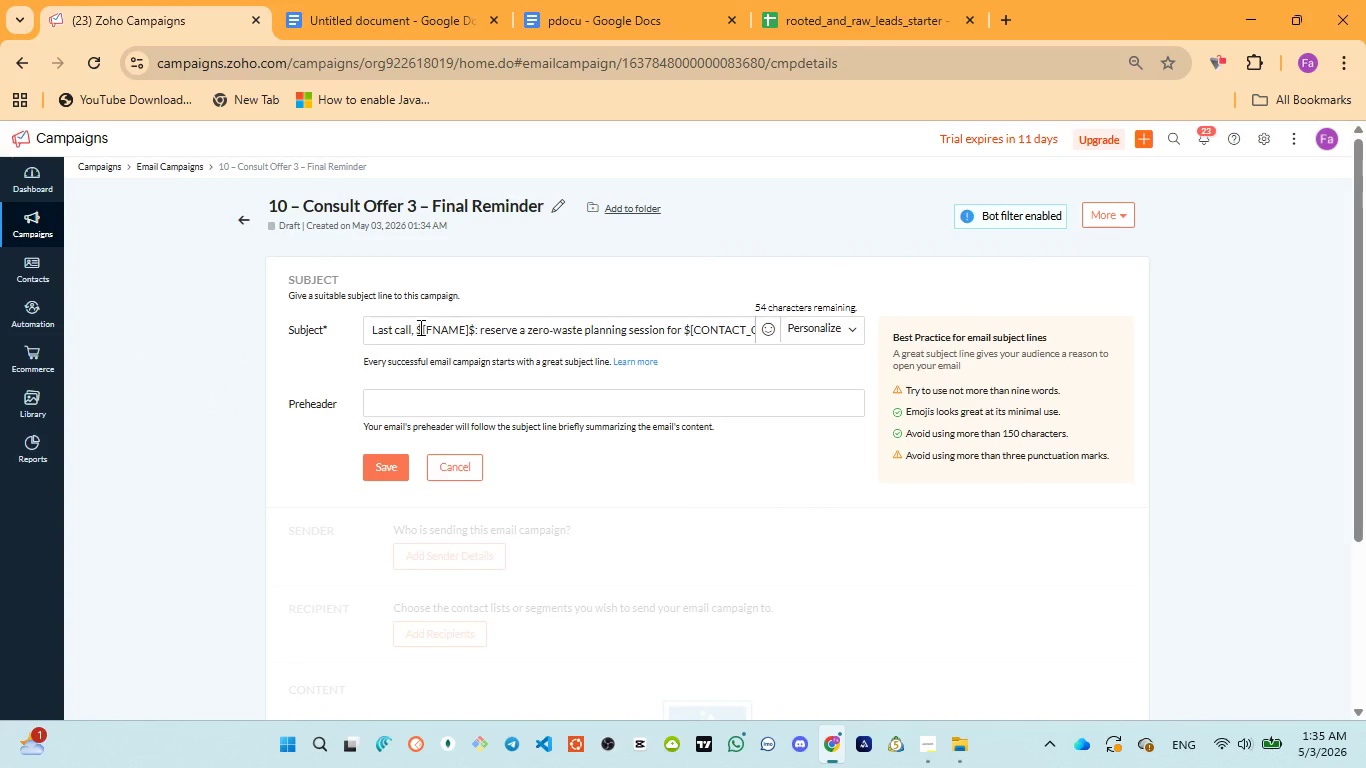 
left_click_drag(start_coordinate=[414, 325], to_coordinate=[474, 326])
 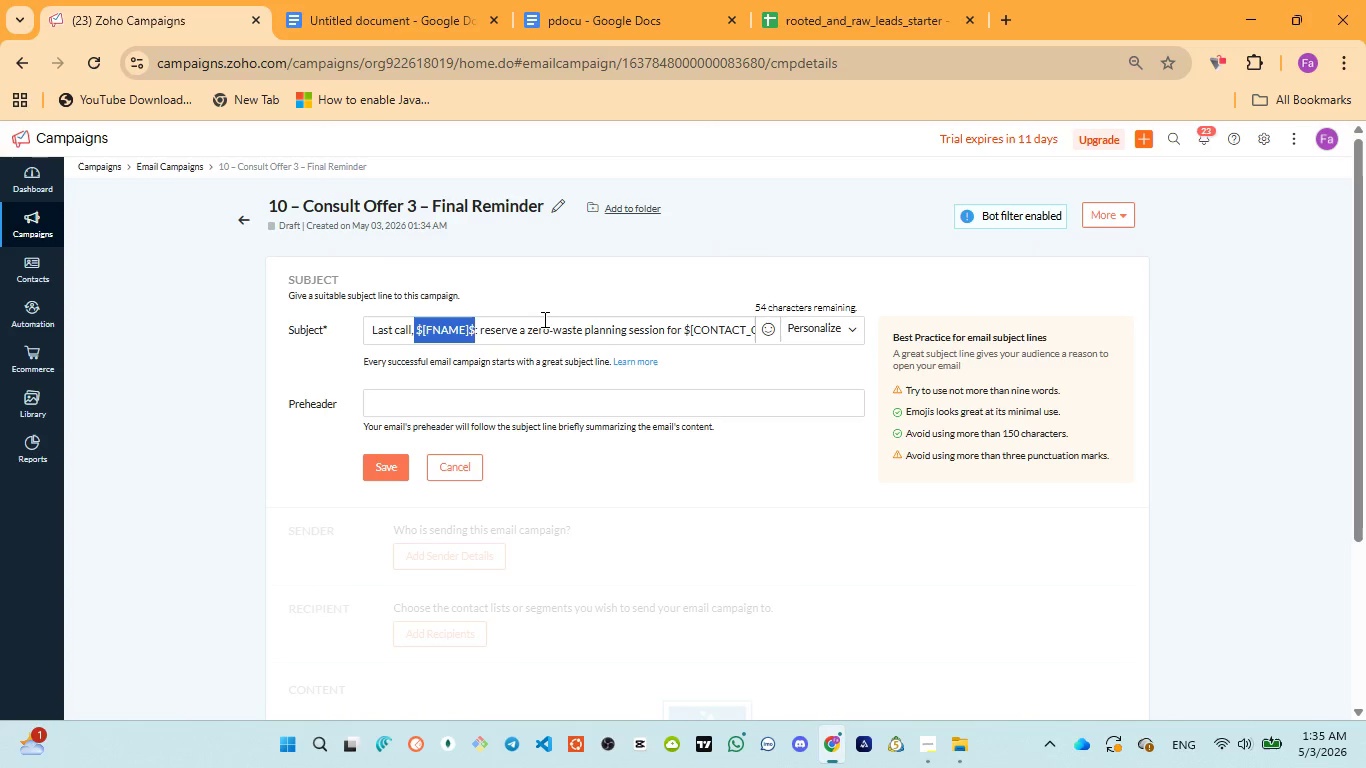 
key(Backspace)
 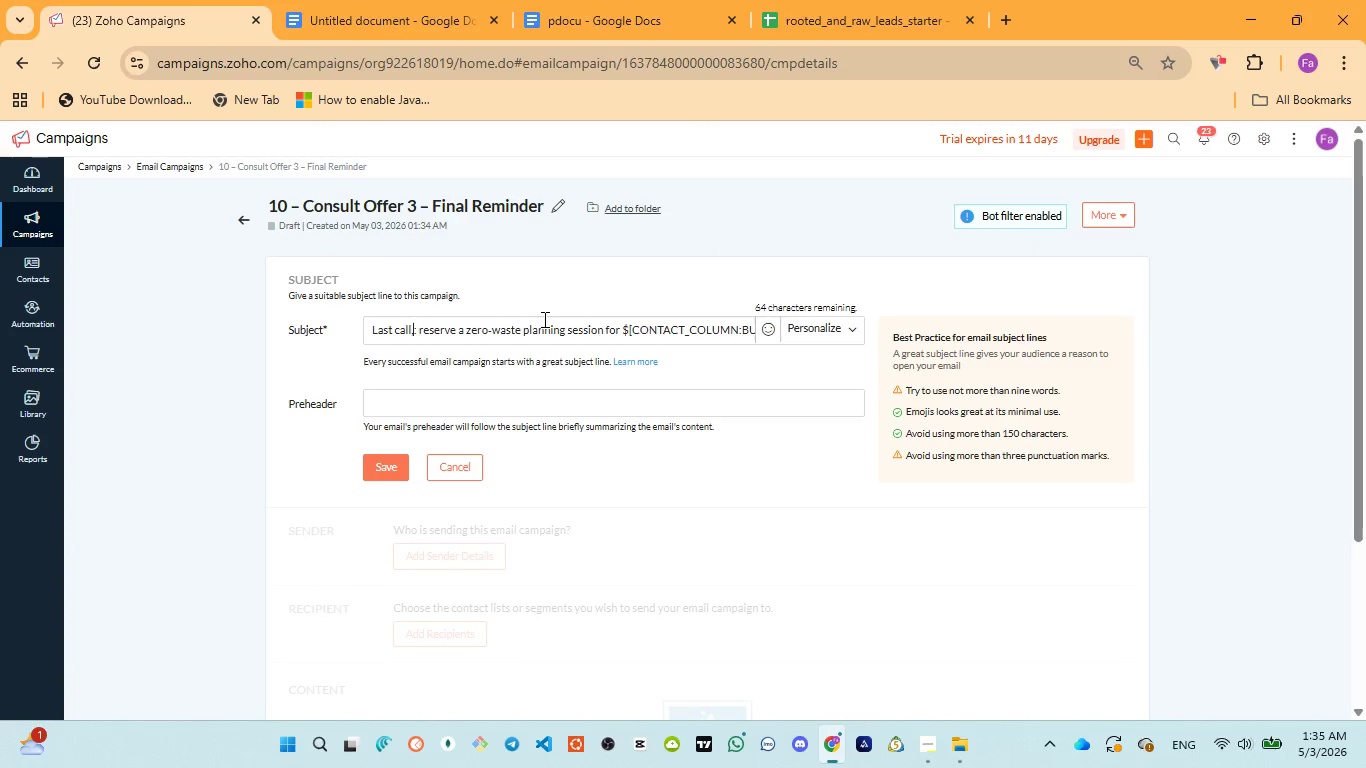 
hold_key(key=Space, duration=0.38)
 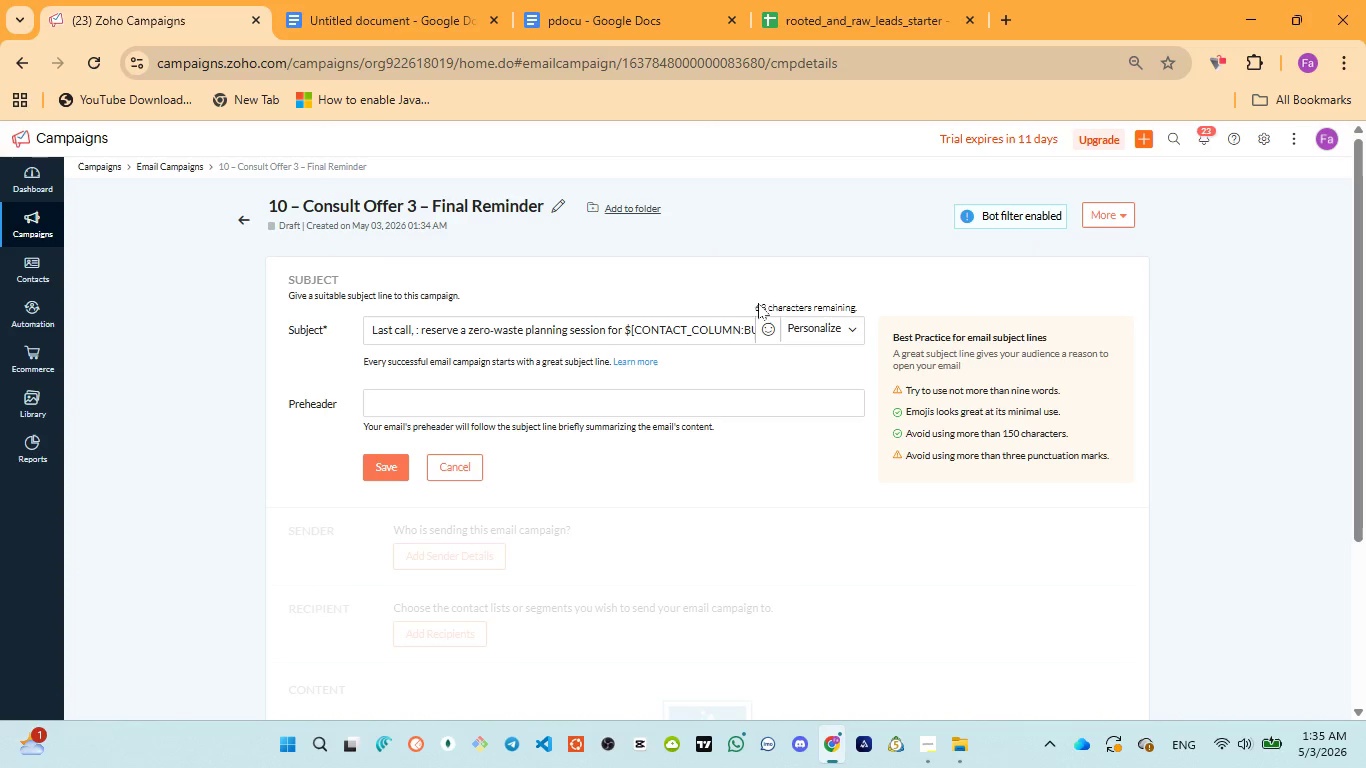 
left_click([793, 320])
 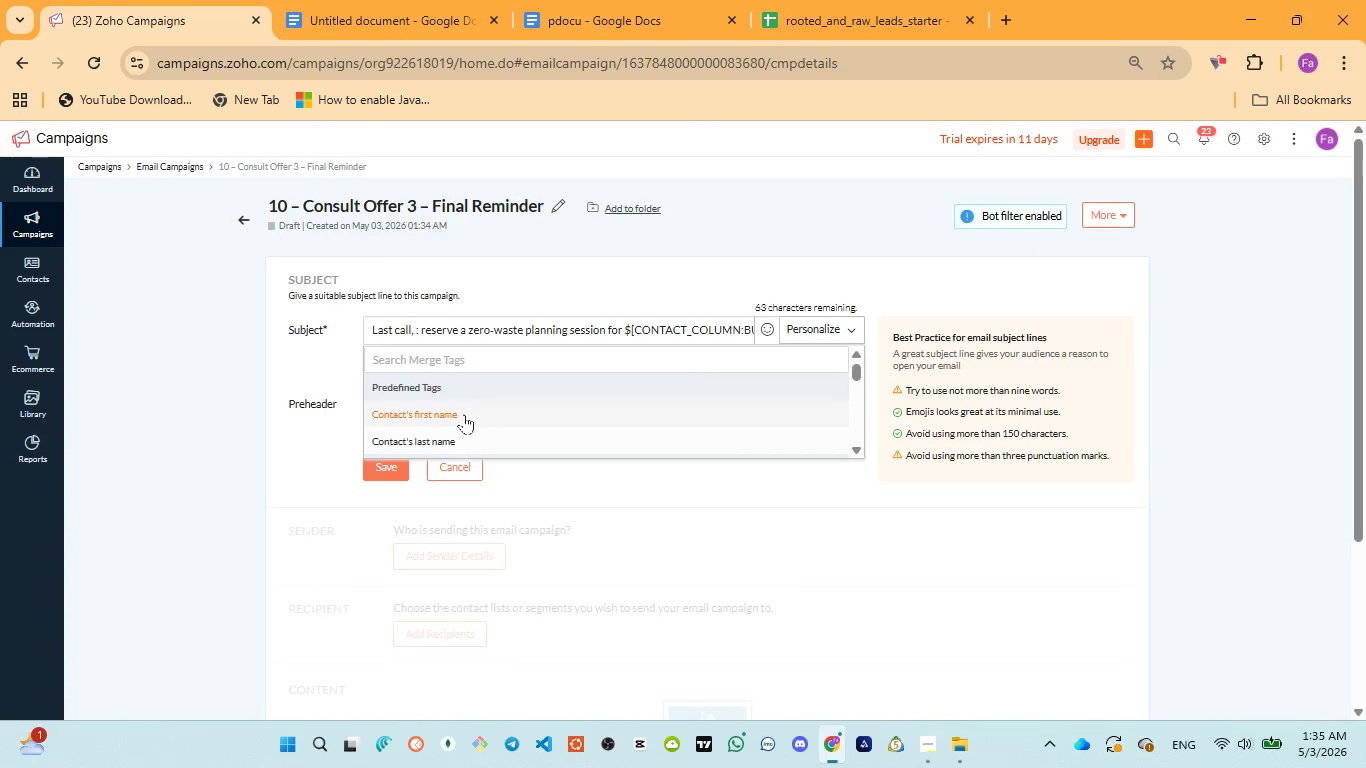 
scroll: coordinate [455, 423], scroll_direction: down, amount: 5.0
 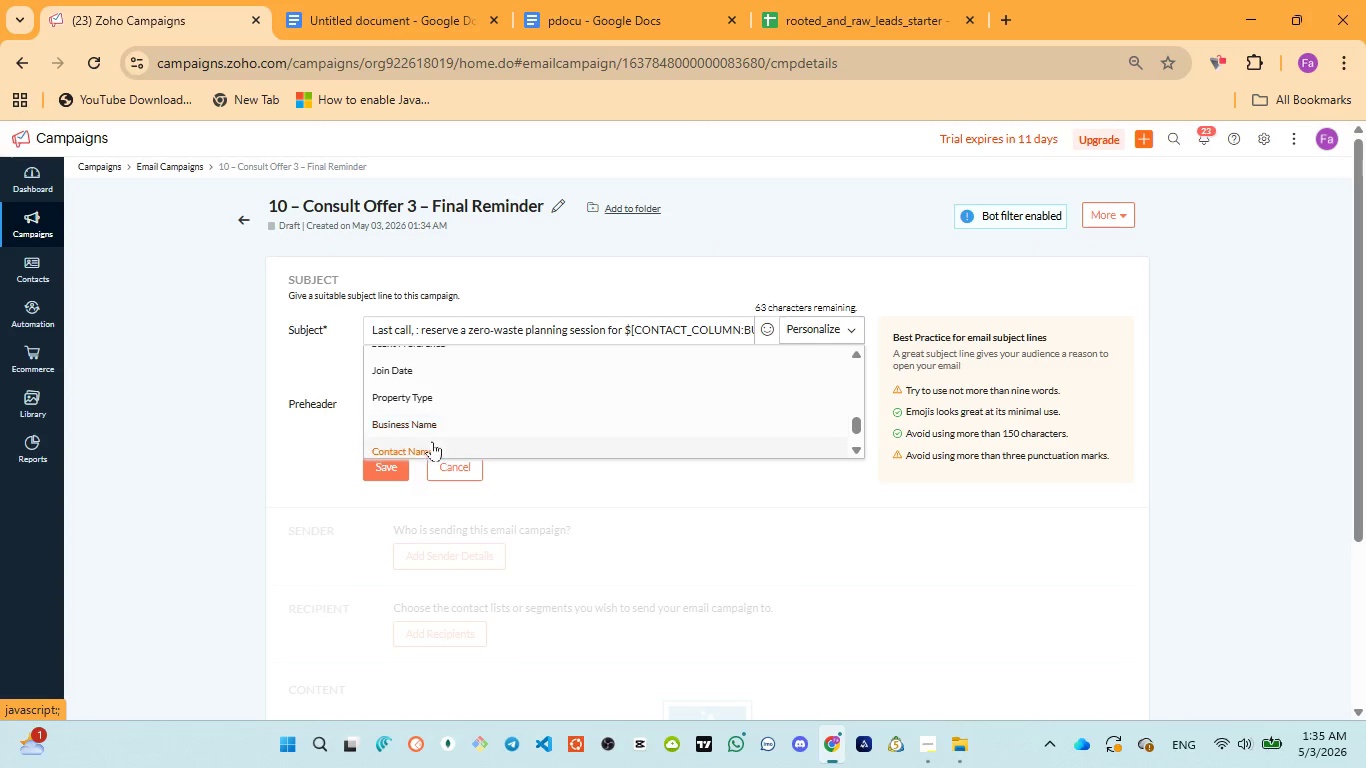 
left_click([429, 445])
 